 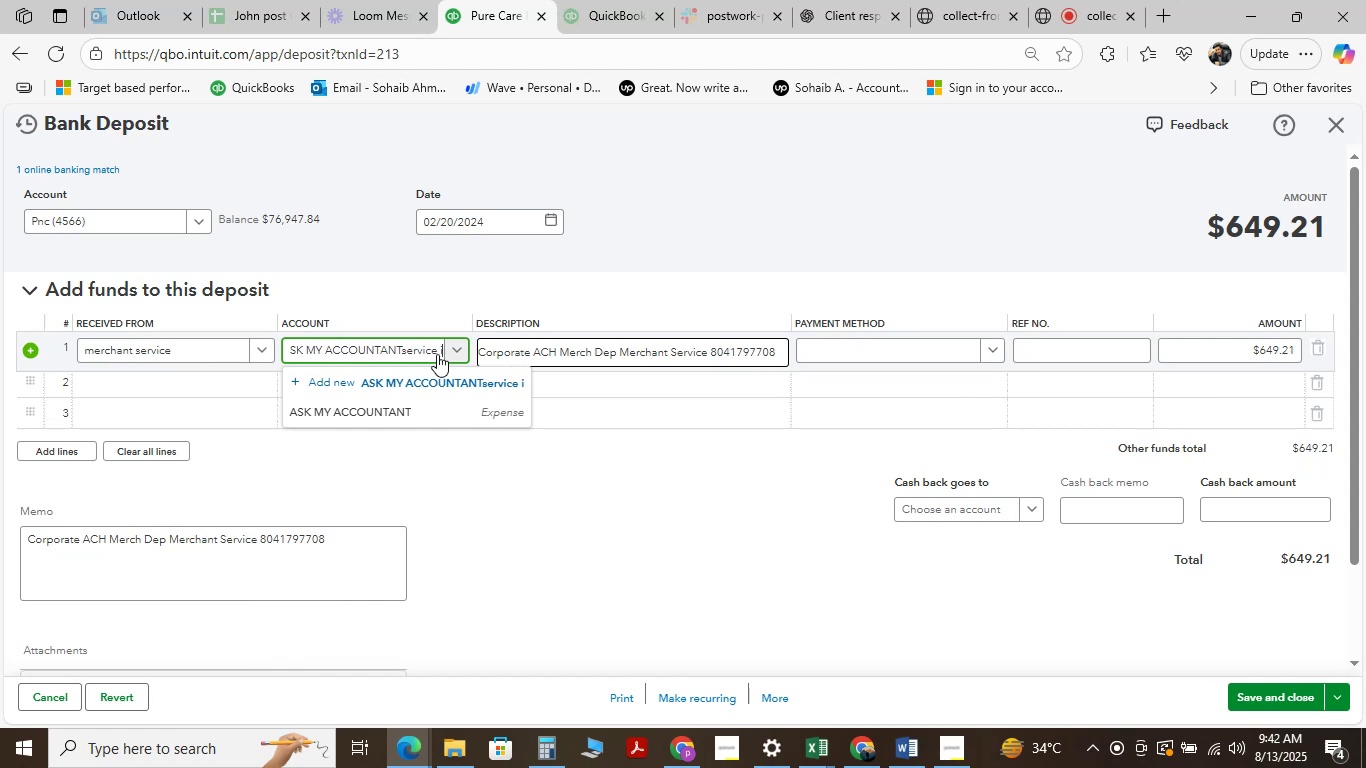 
hold_key(key=Backspace, duration=1.52)
 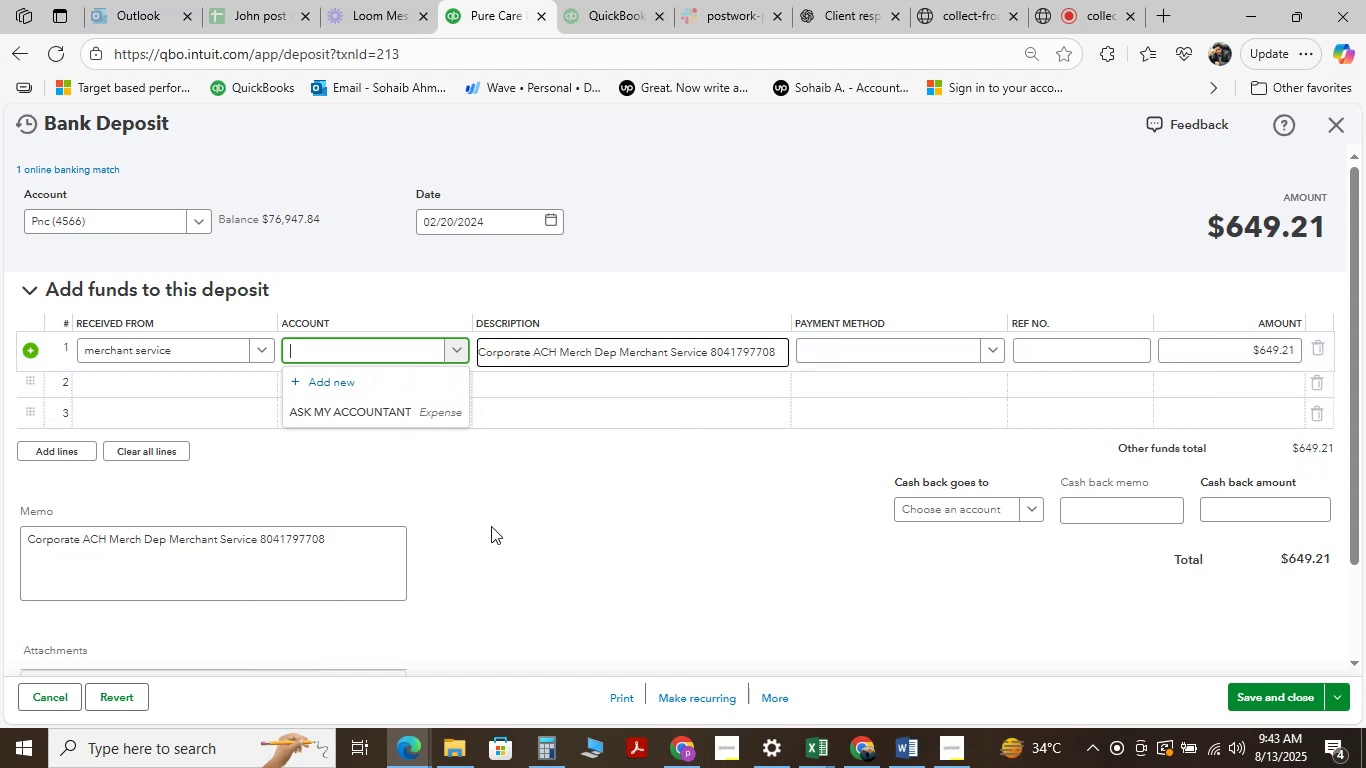 
key(Backspace)
type(ser)
 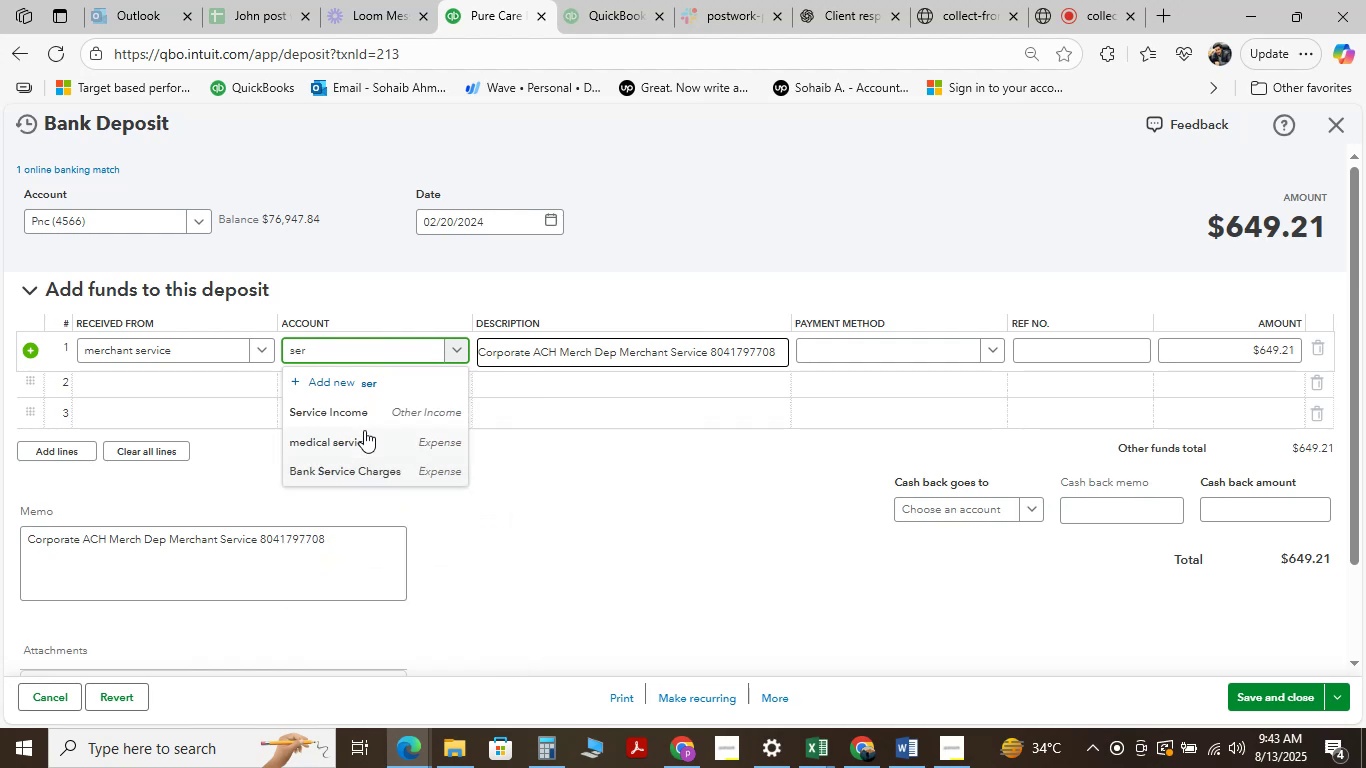 
left_click([347, 397])
 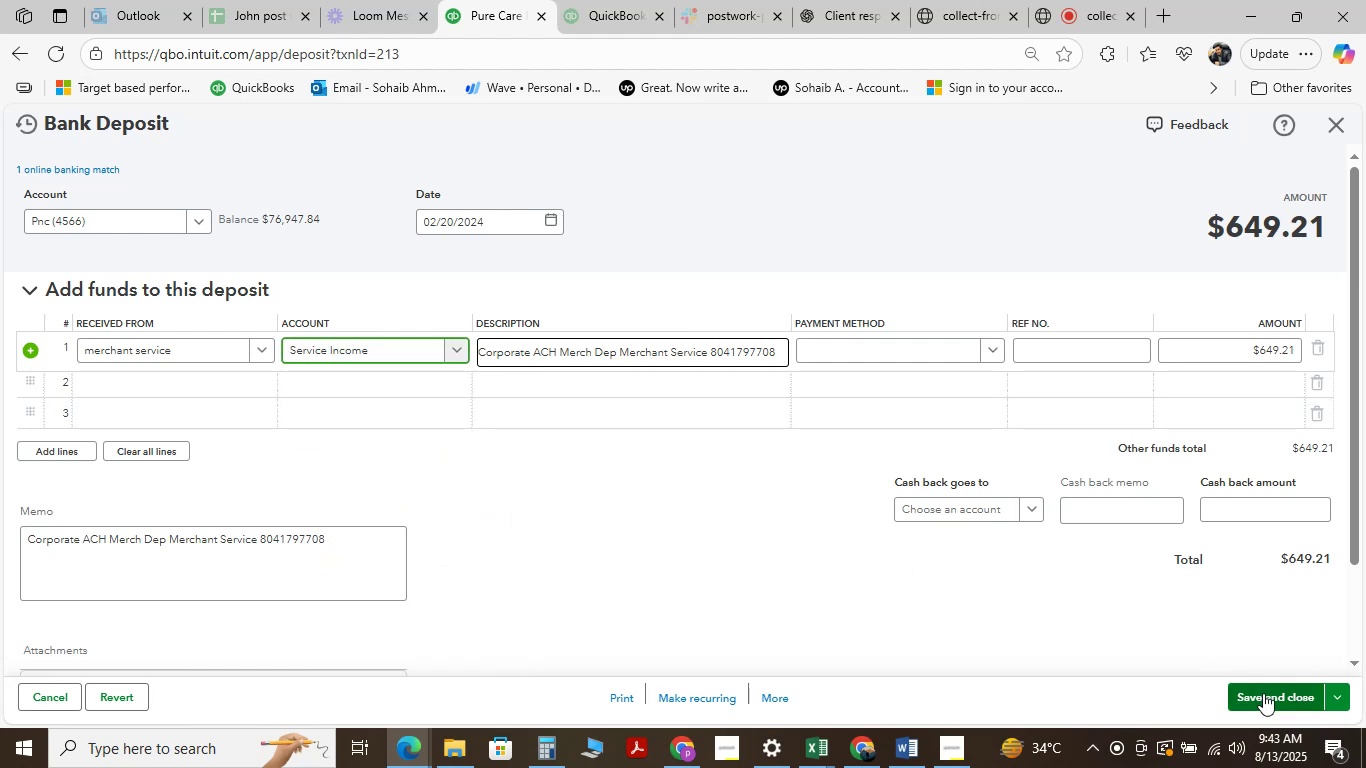 
left_click([1263, 693])
 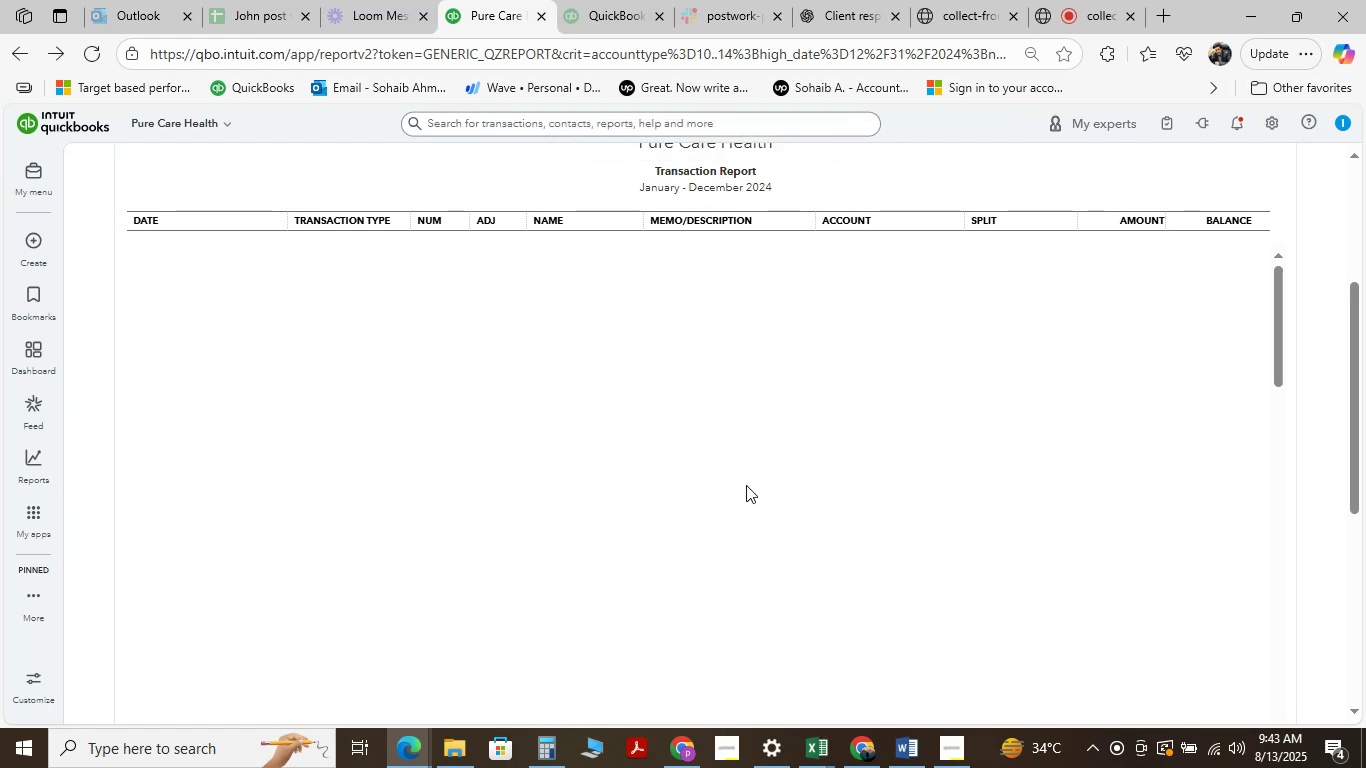 
wait(13.12)
 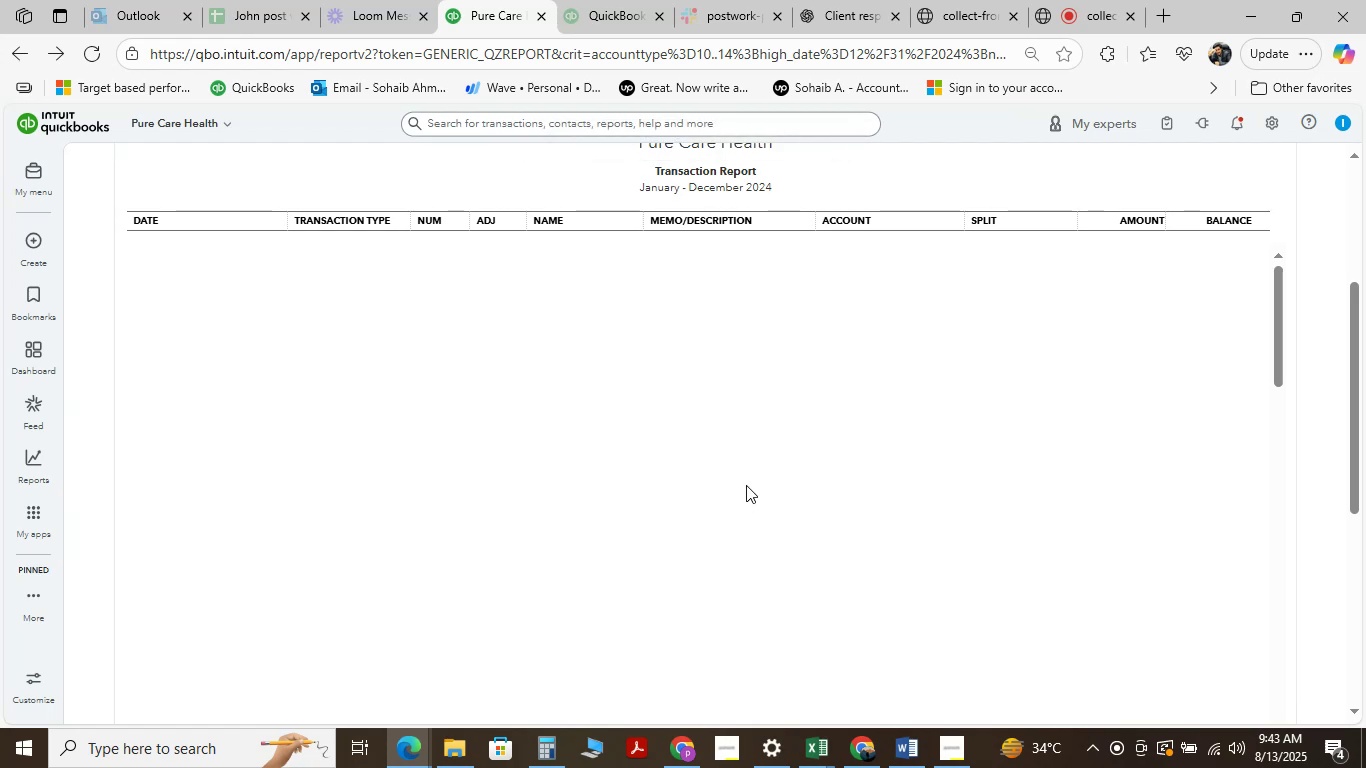 
scroll: coordinate [702, 387], scroll_direction: up, amount: 2.0
 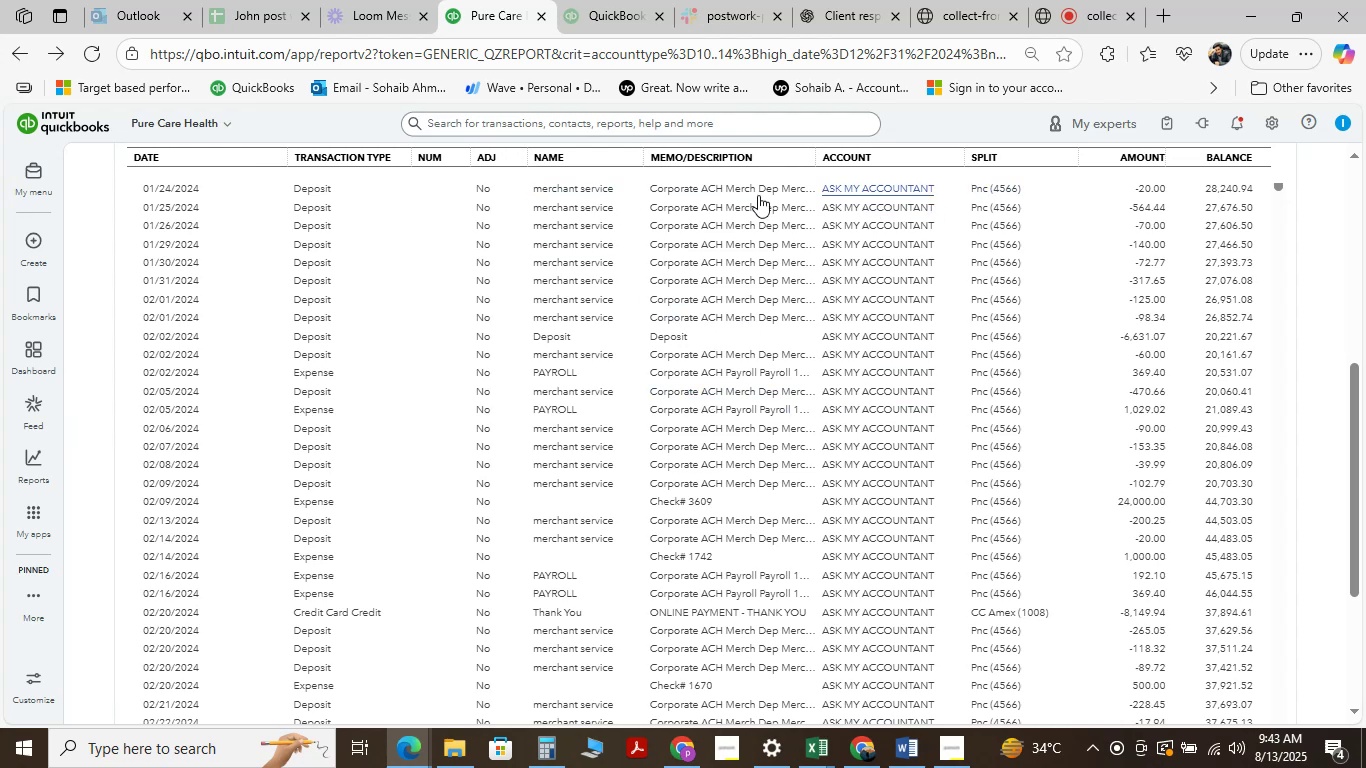 
wait(6.03)
 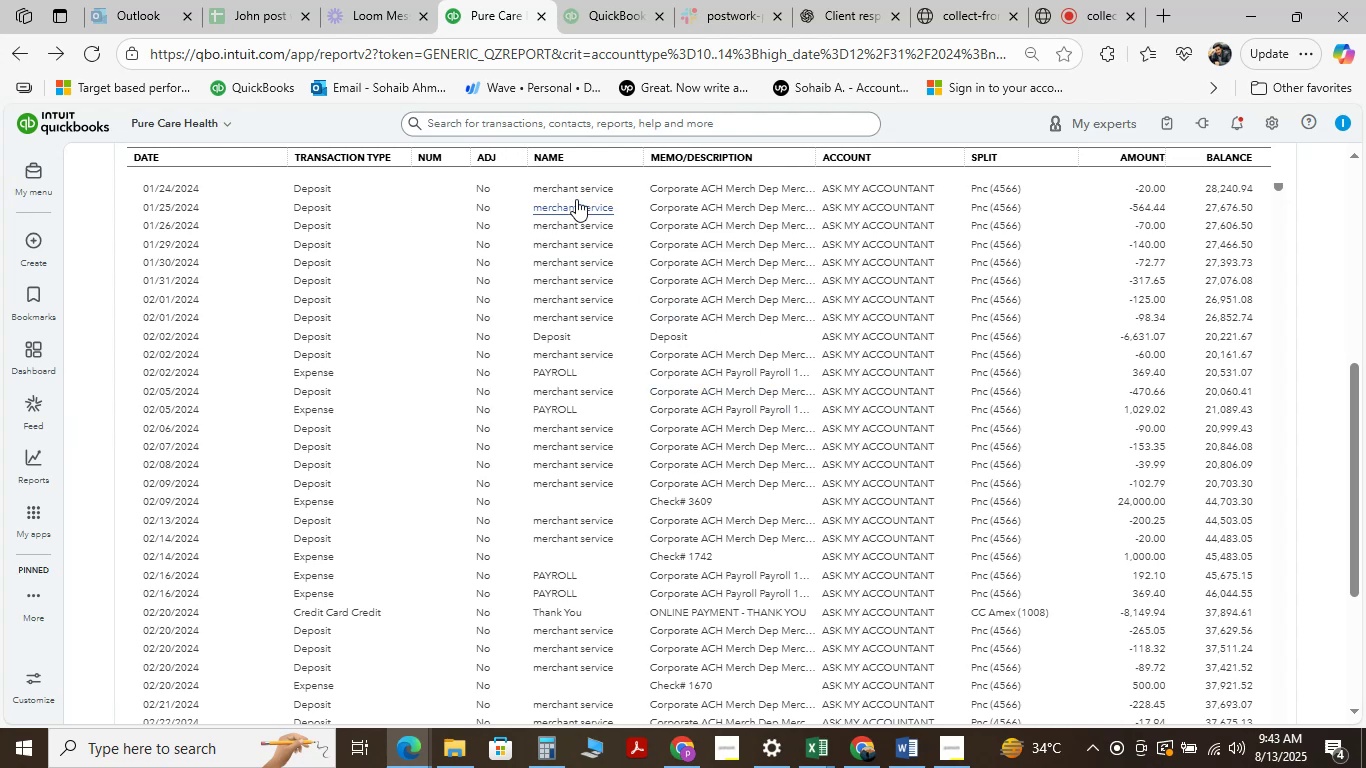 
left_click([874, 193])
 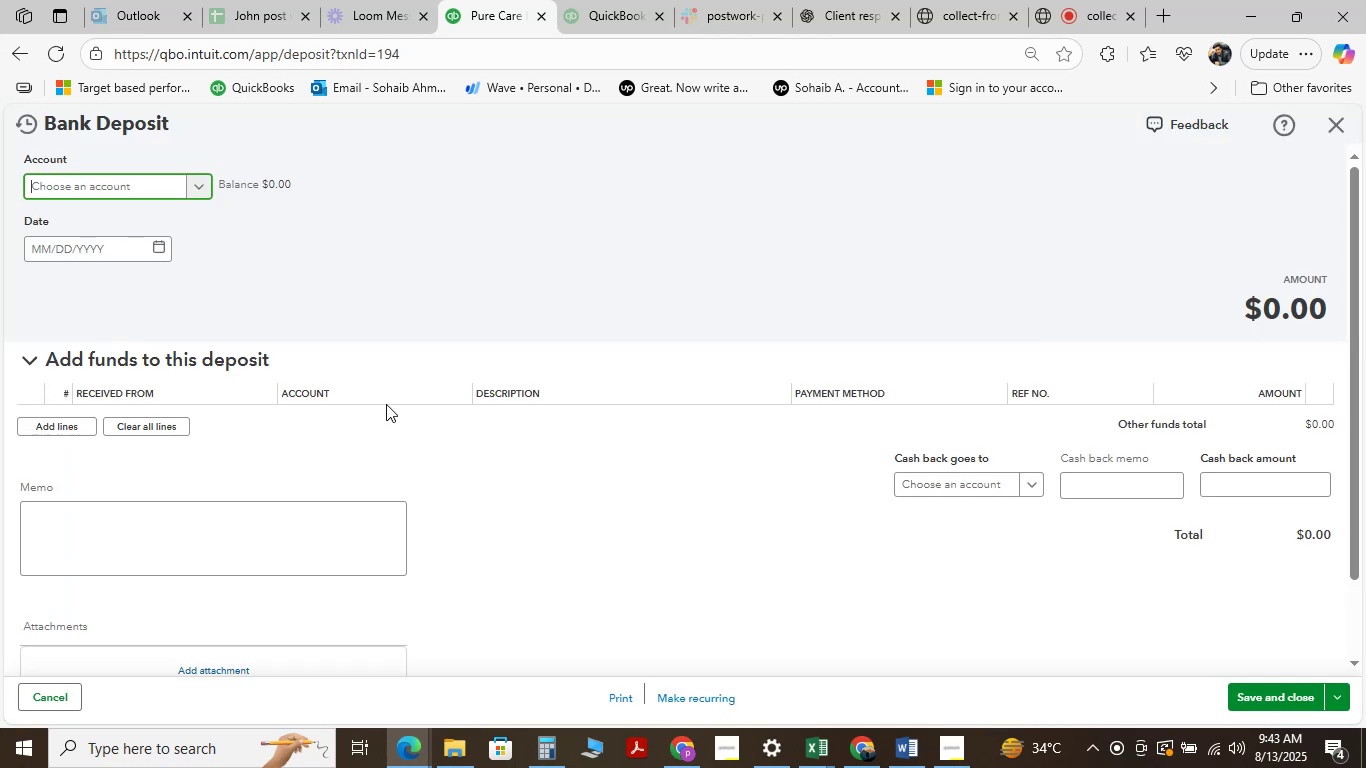 
left_click([144, 524])
 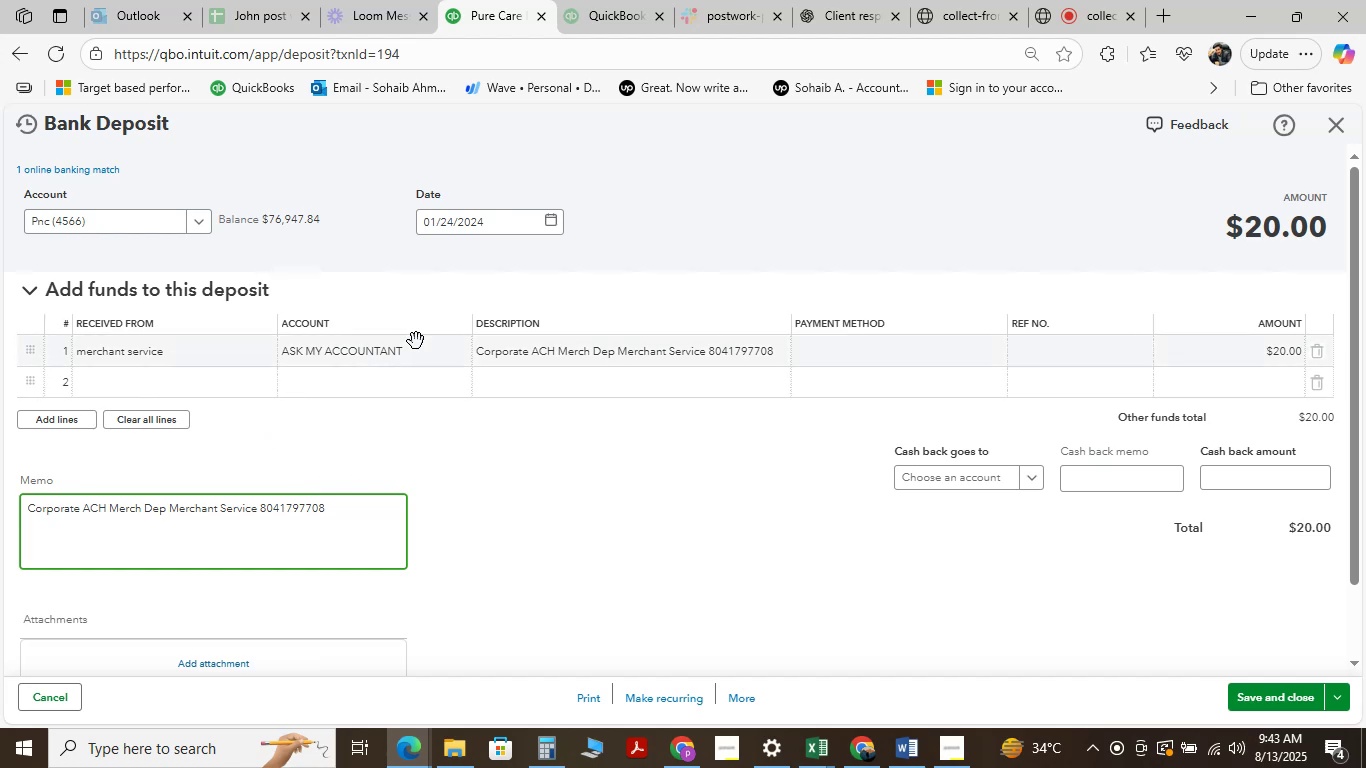 
left_click([417, 352])
 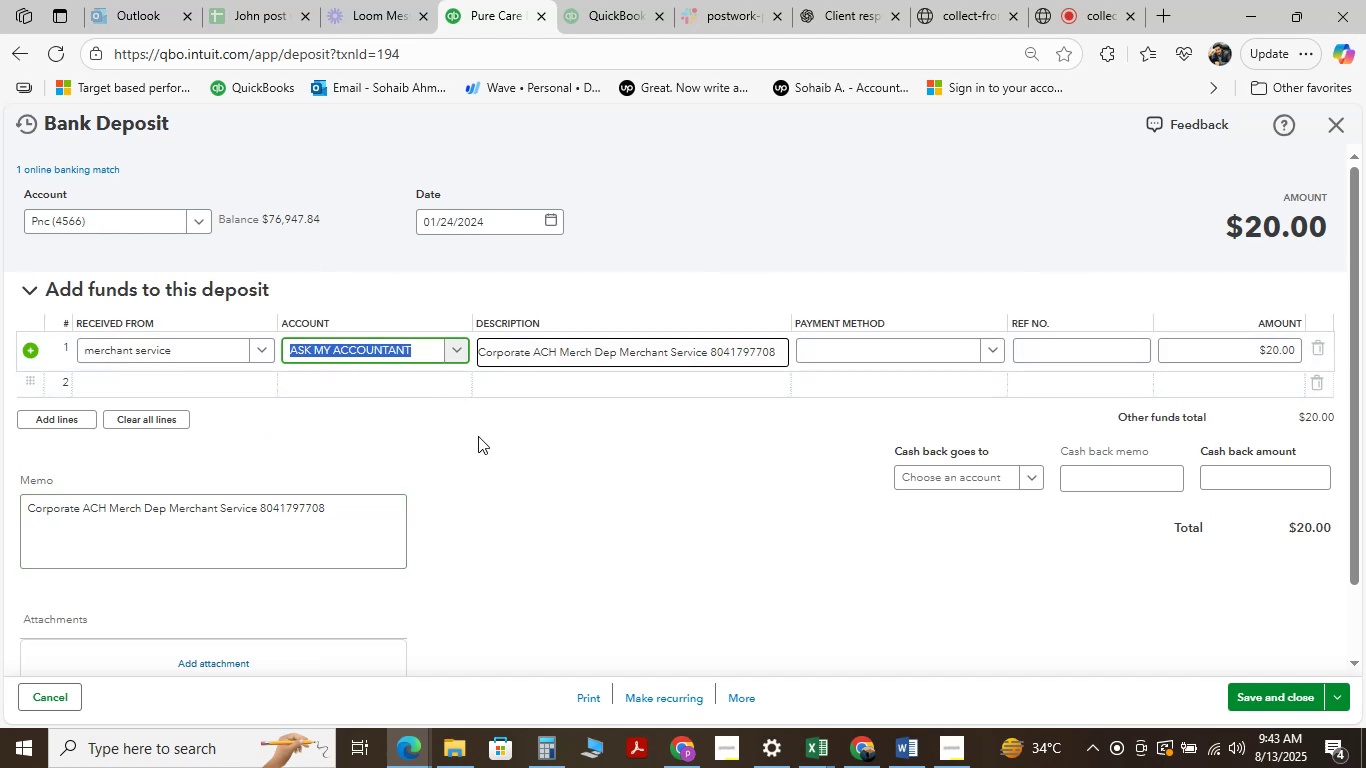 
type( servi)
 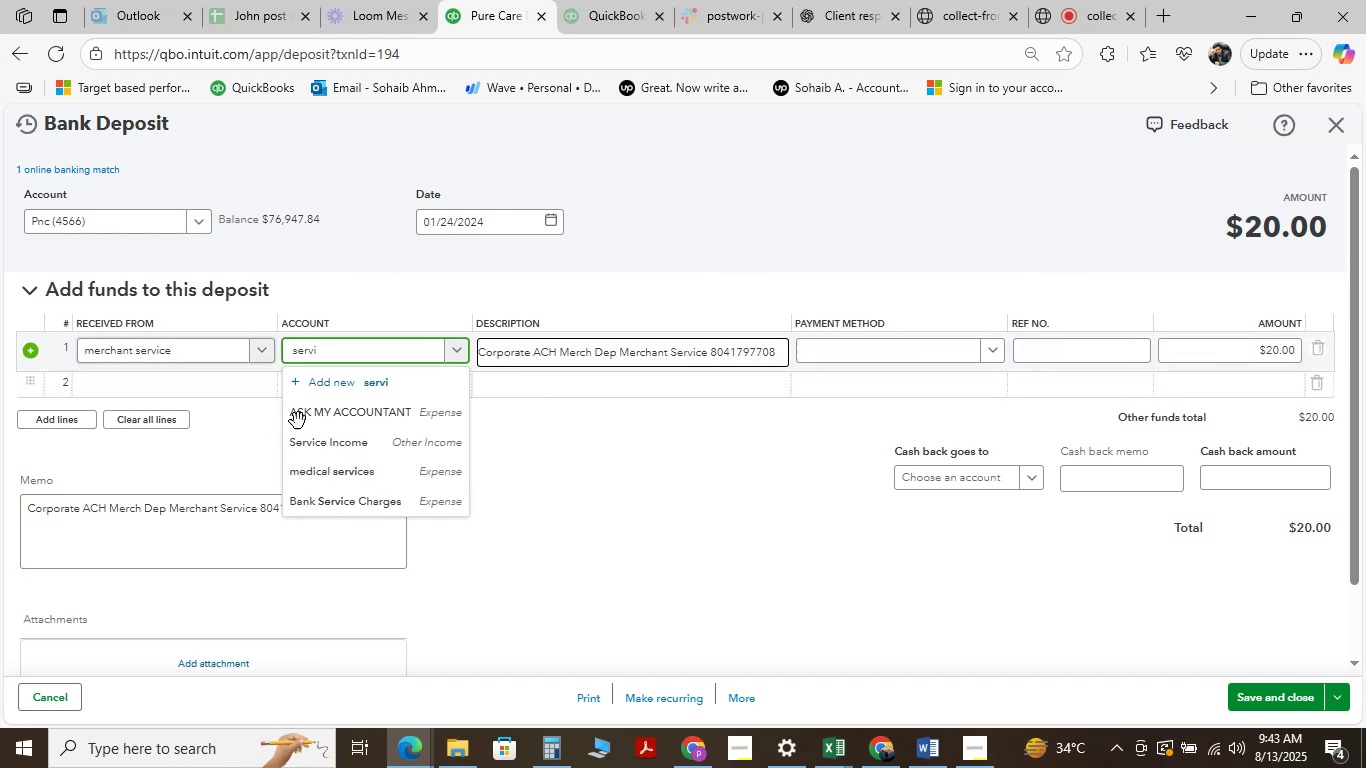 
left_click([354, 445])
 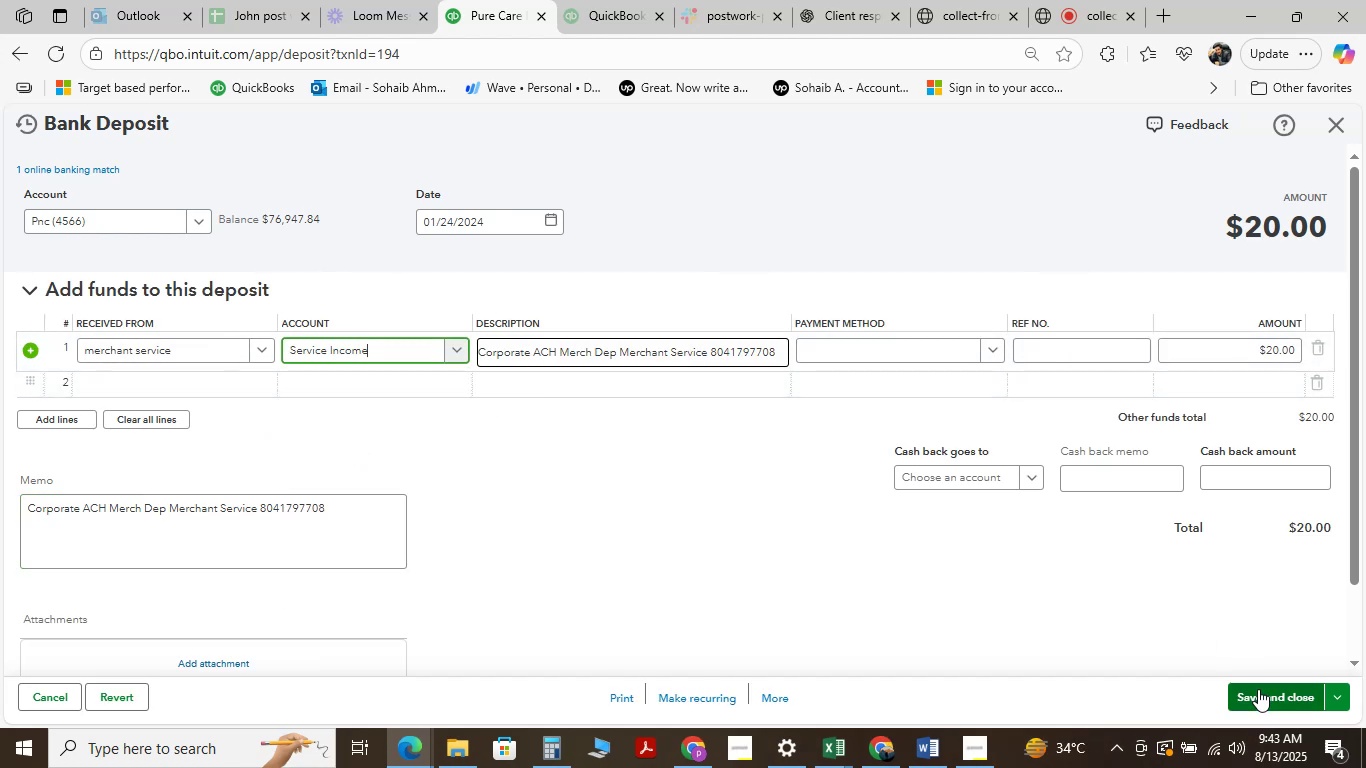 
left_click([1258, 689])
 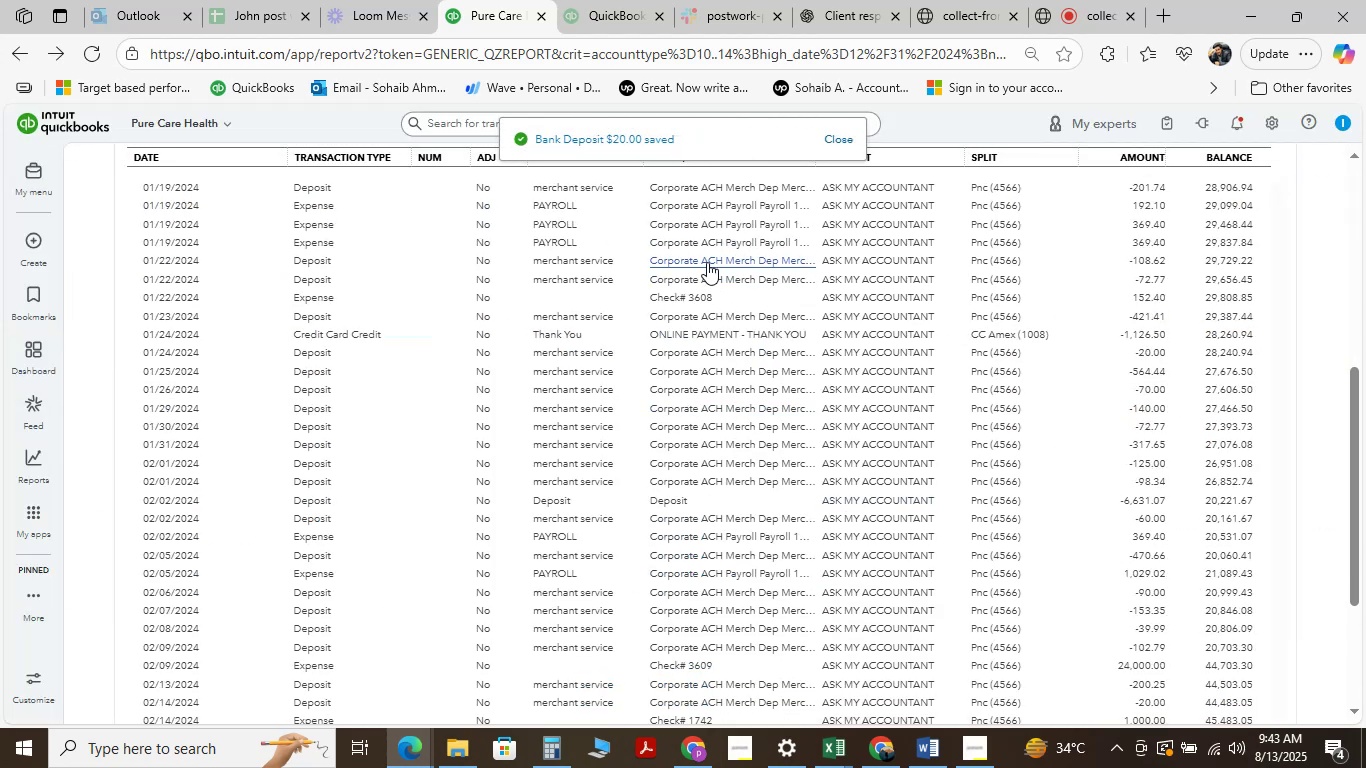 
wait(10.14)
 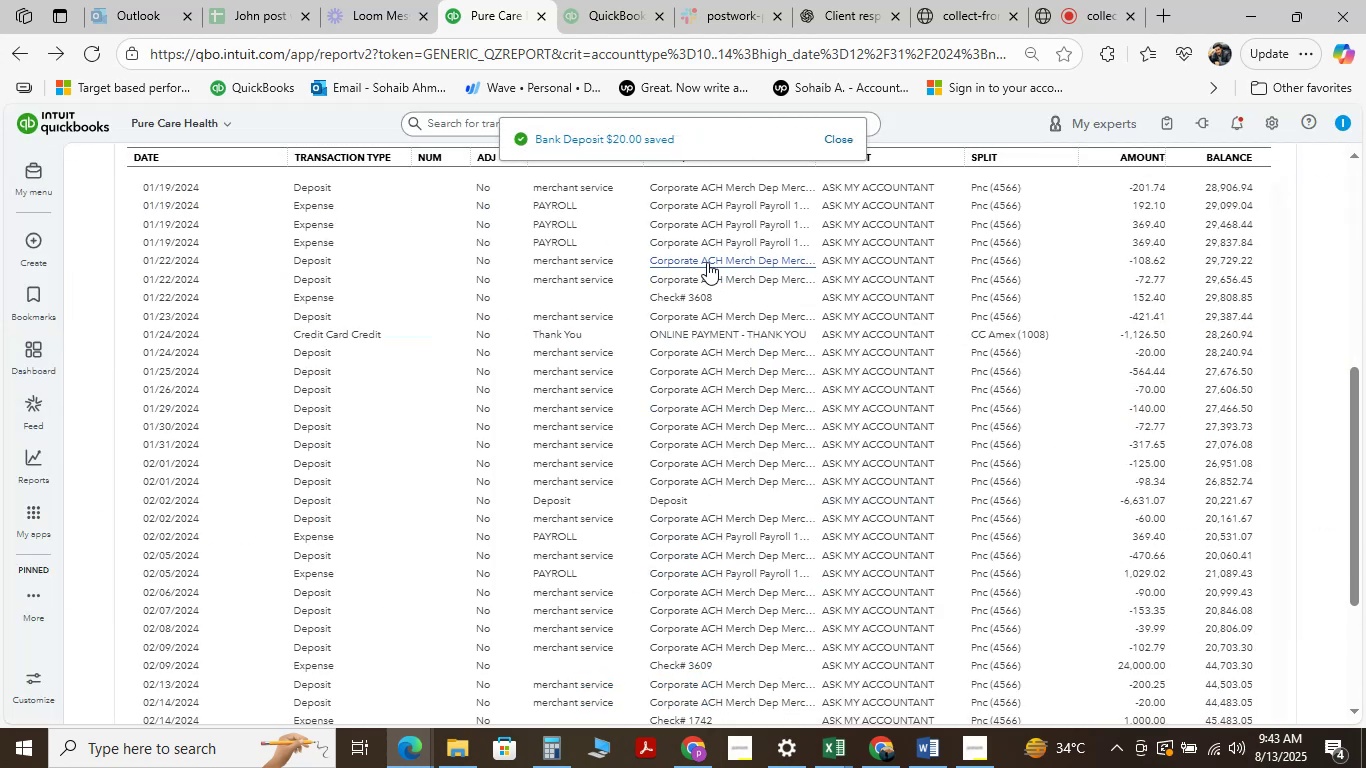 
scroll: coordinate [610, 424], scroll_direction: down, amount: 19.0
 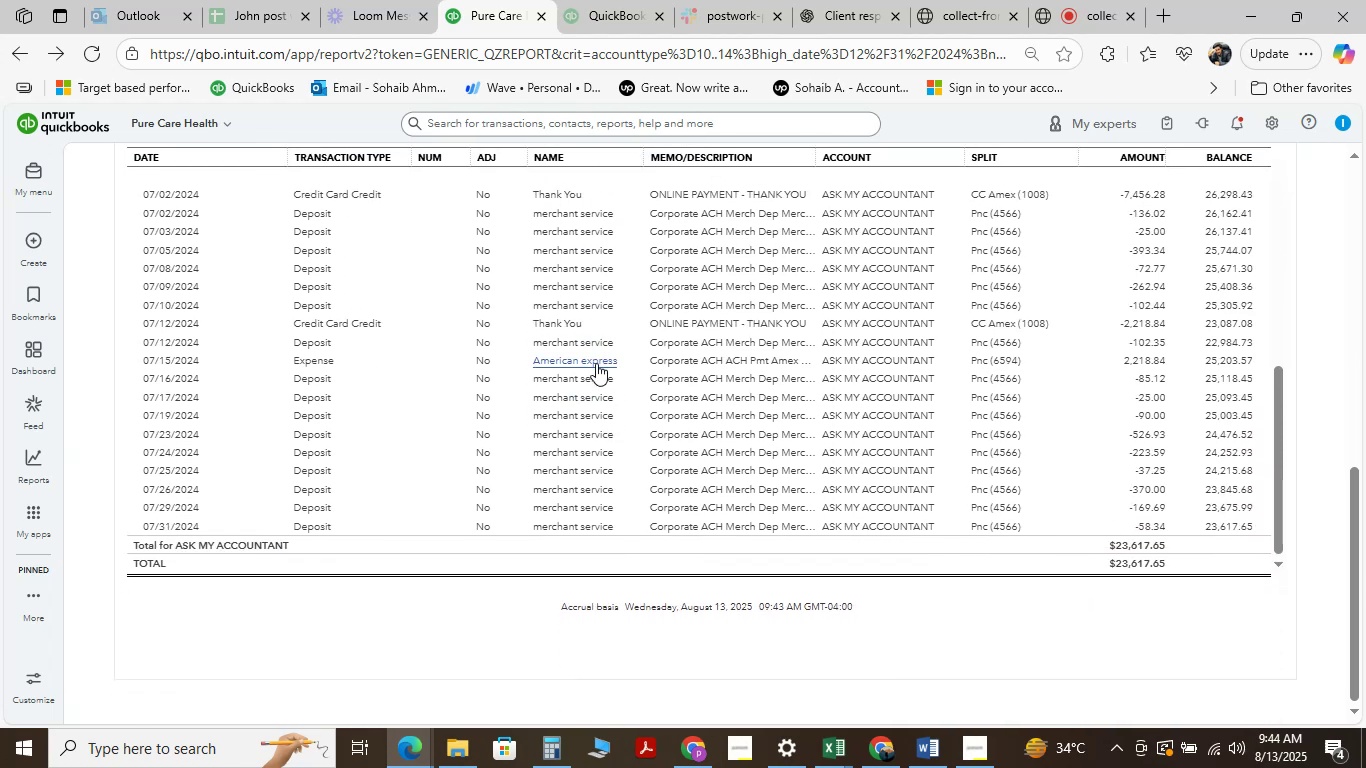 
mouse_move([662, 357])
 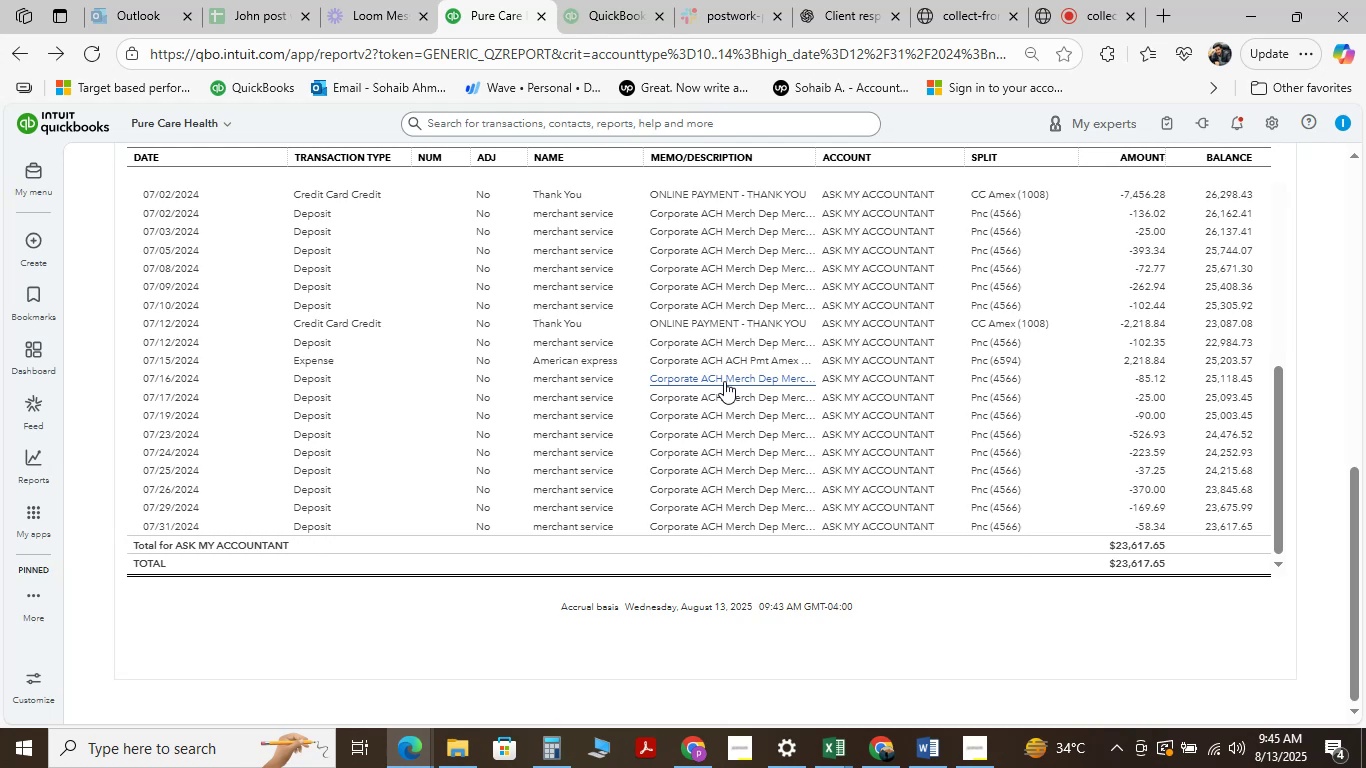 
wait(65.25)
 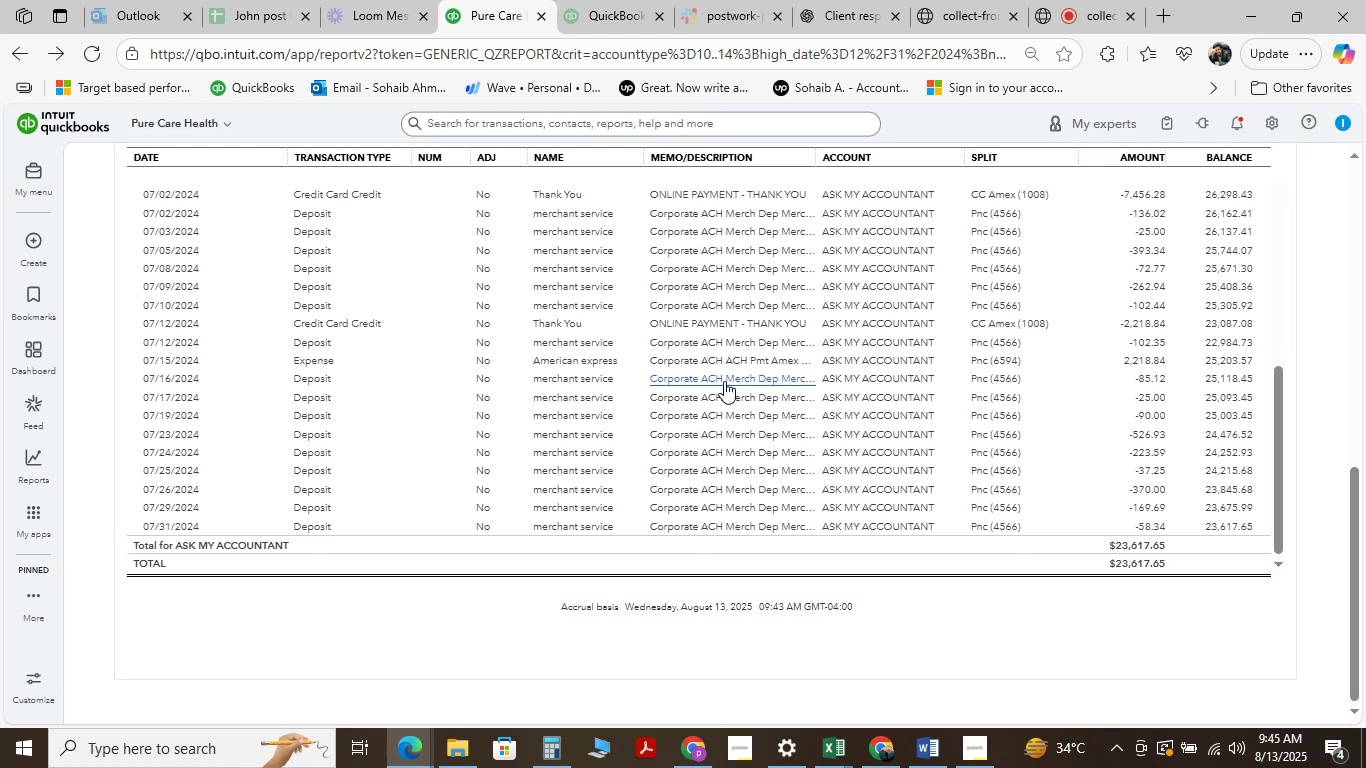 
scroll: coordinate [449, 422], scroll_direction: up, amount: 5.0
 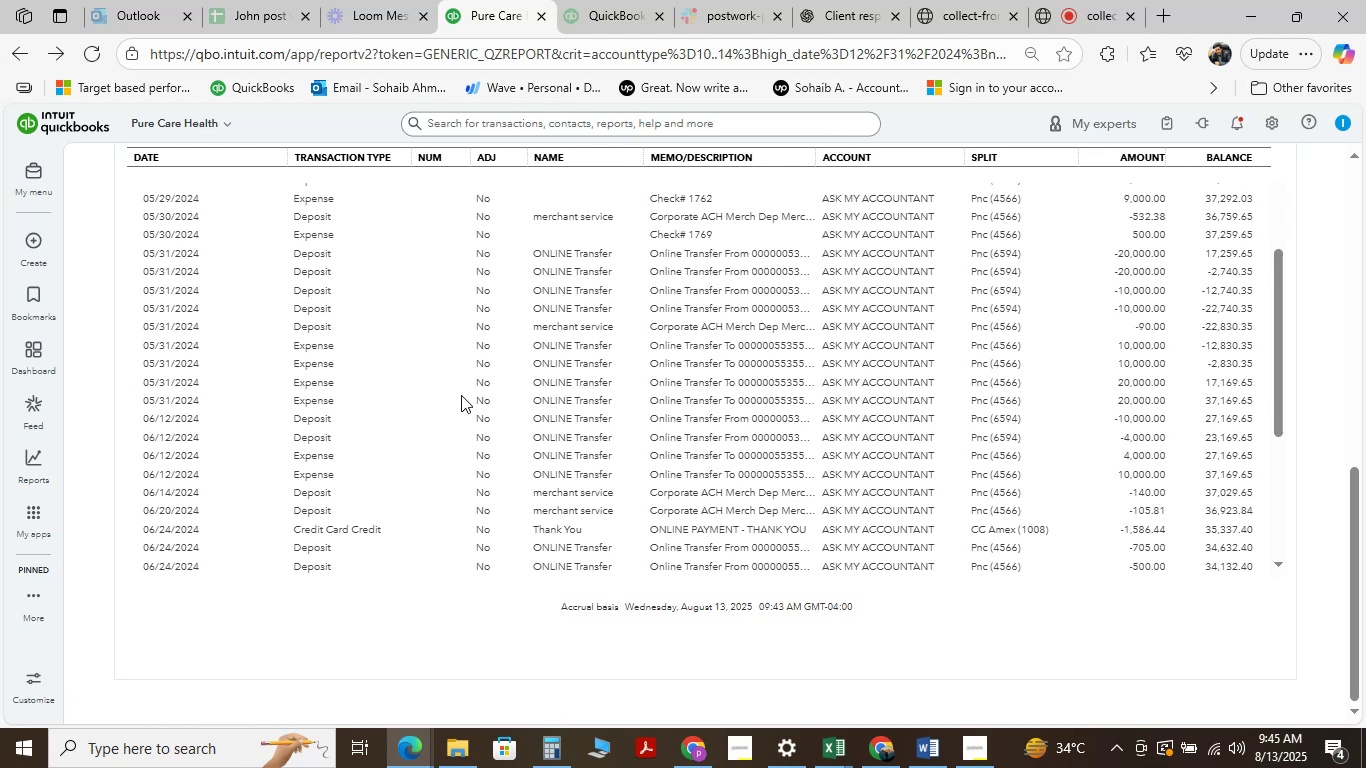 
wait(31.19)
 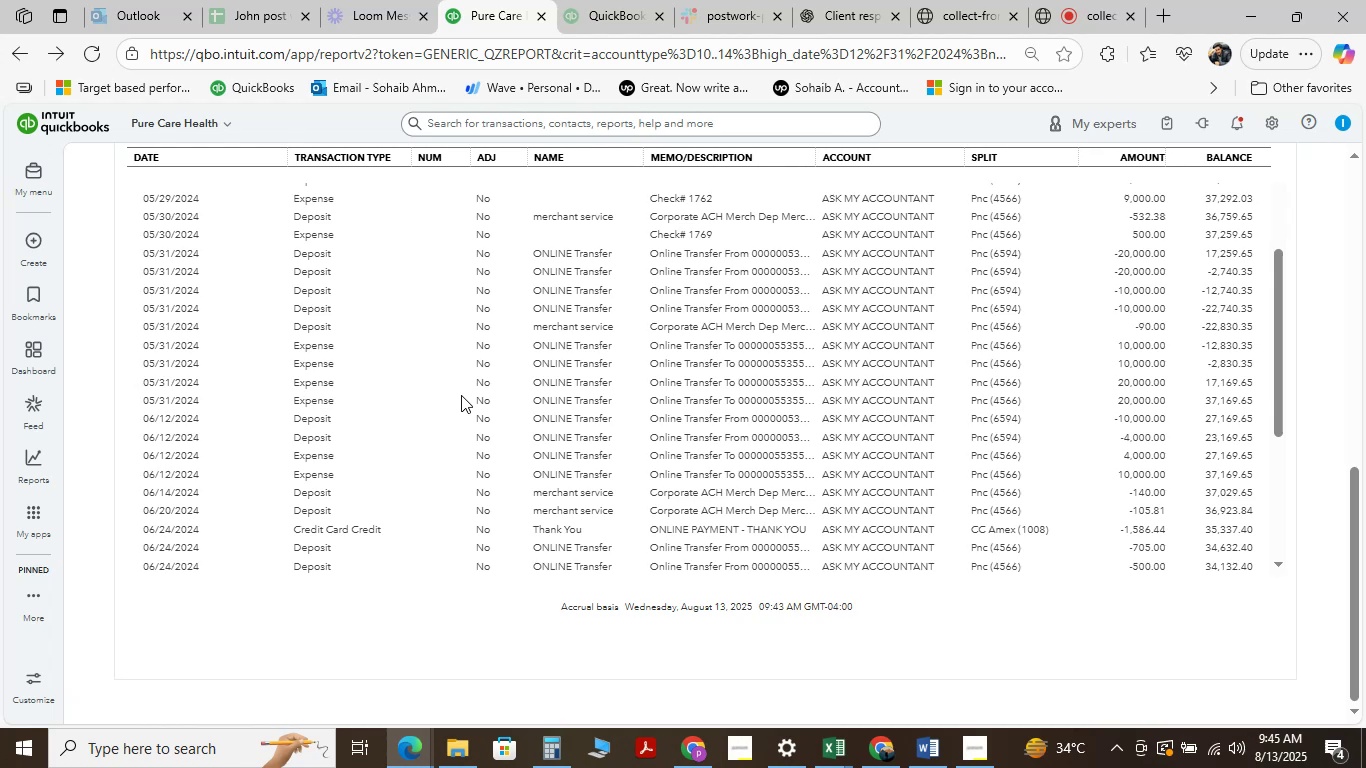 
scroll: coordinate [715, 450], scroll_direction: up, amount: 2.0
 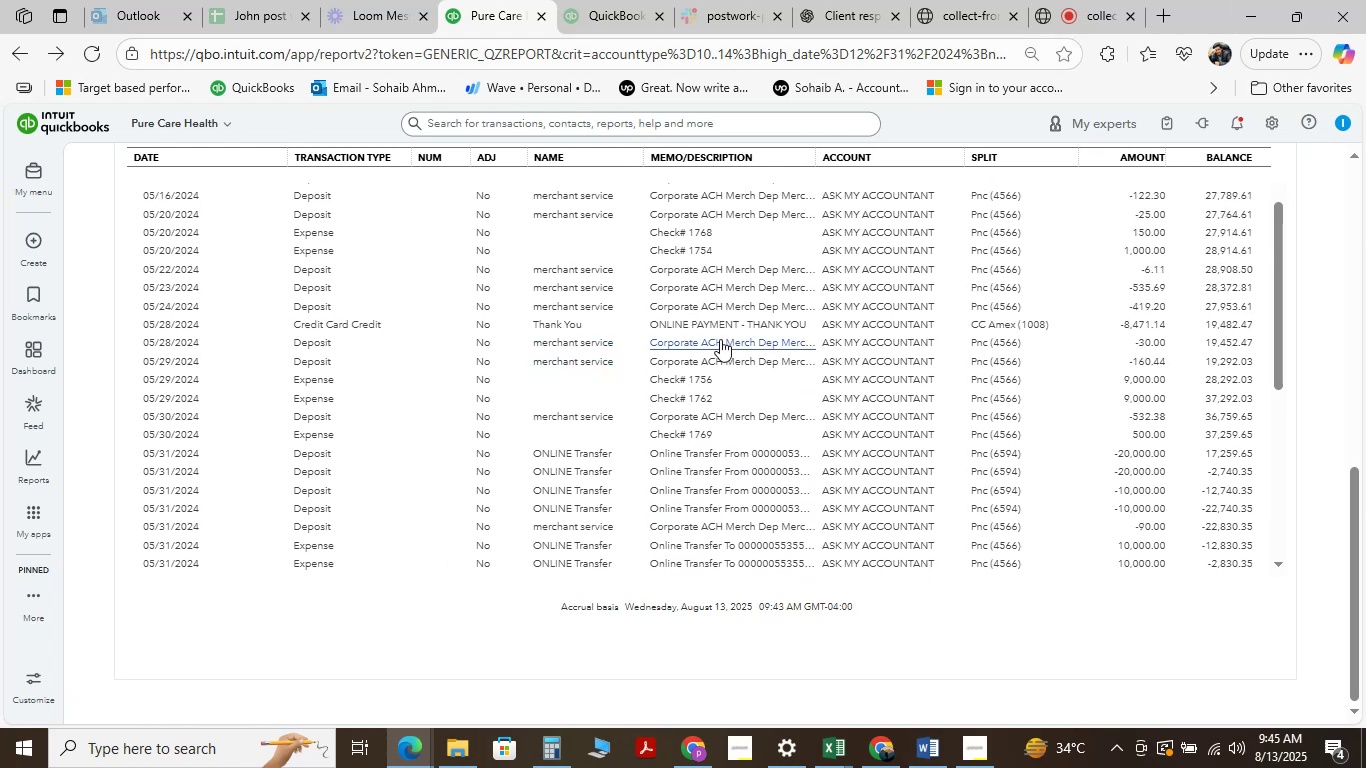 
left_click([719, 339])
 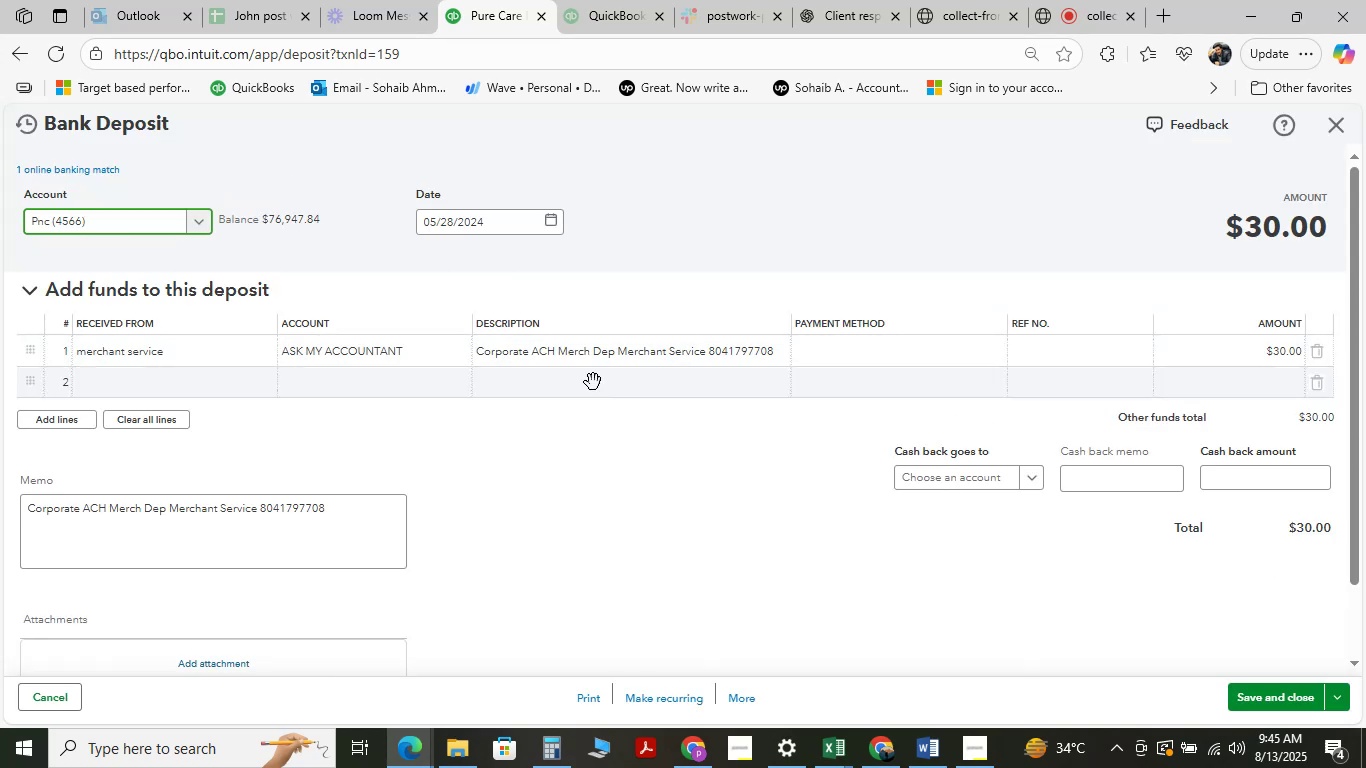 
wait(6.58)
 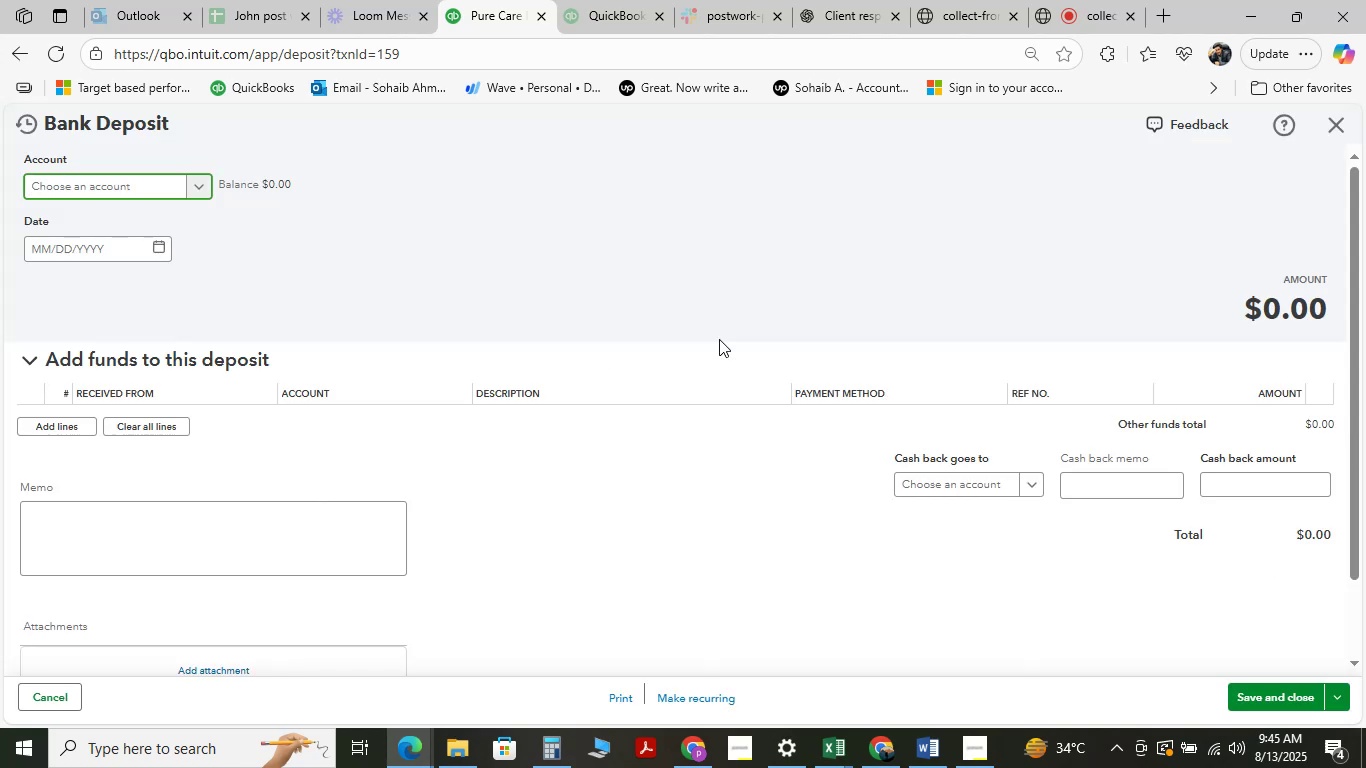 
left_click([1083, 11])
 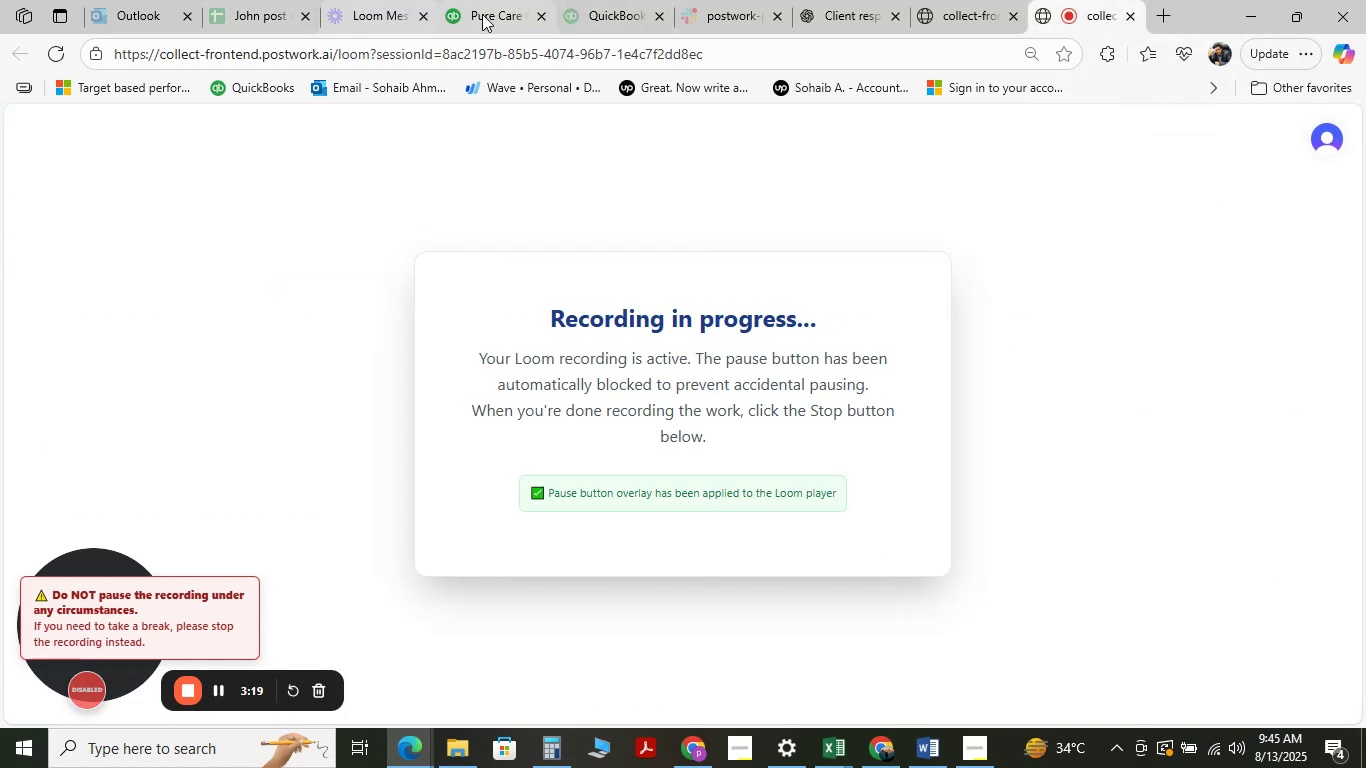 
left_click([505, 16])
 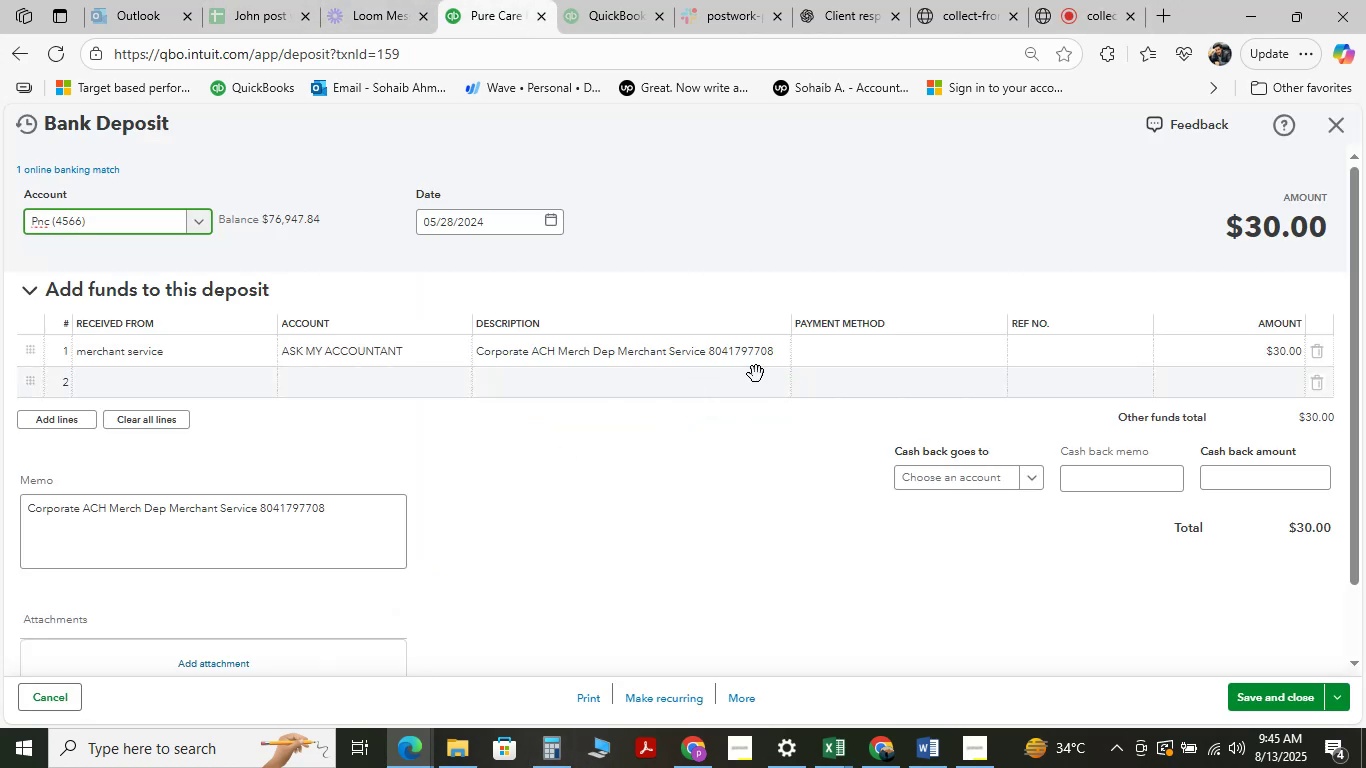 
left_click([1329, 132])
 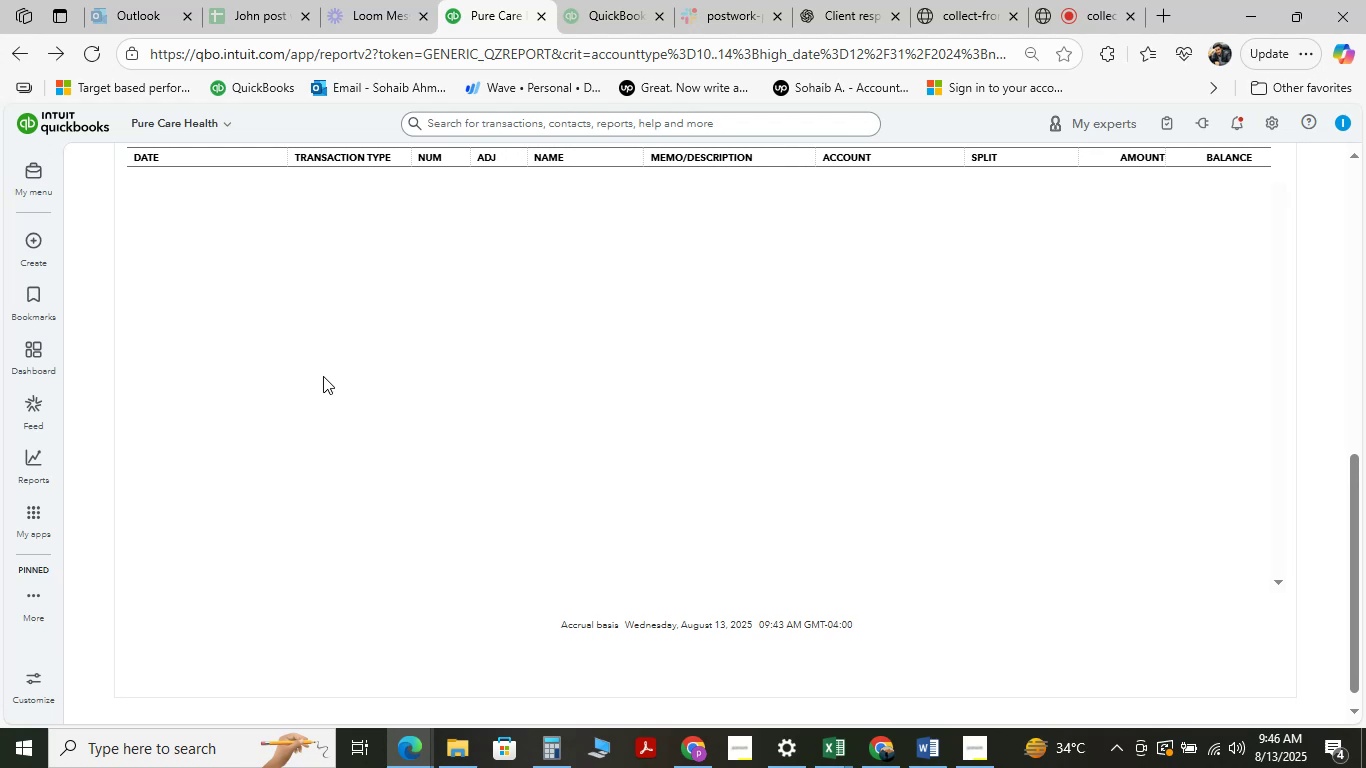 
wait(6.75)
 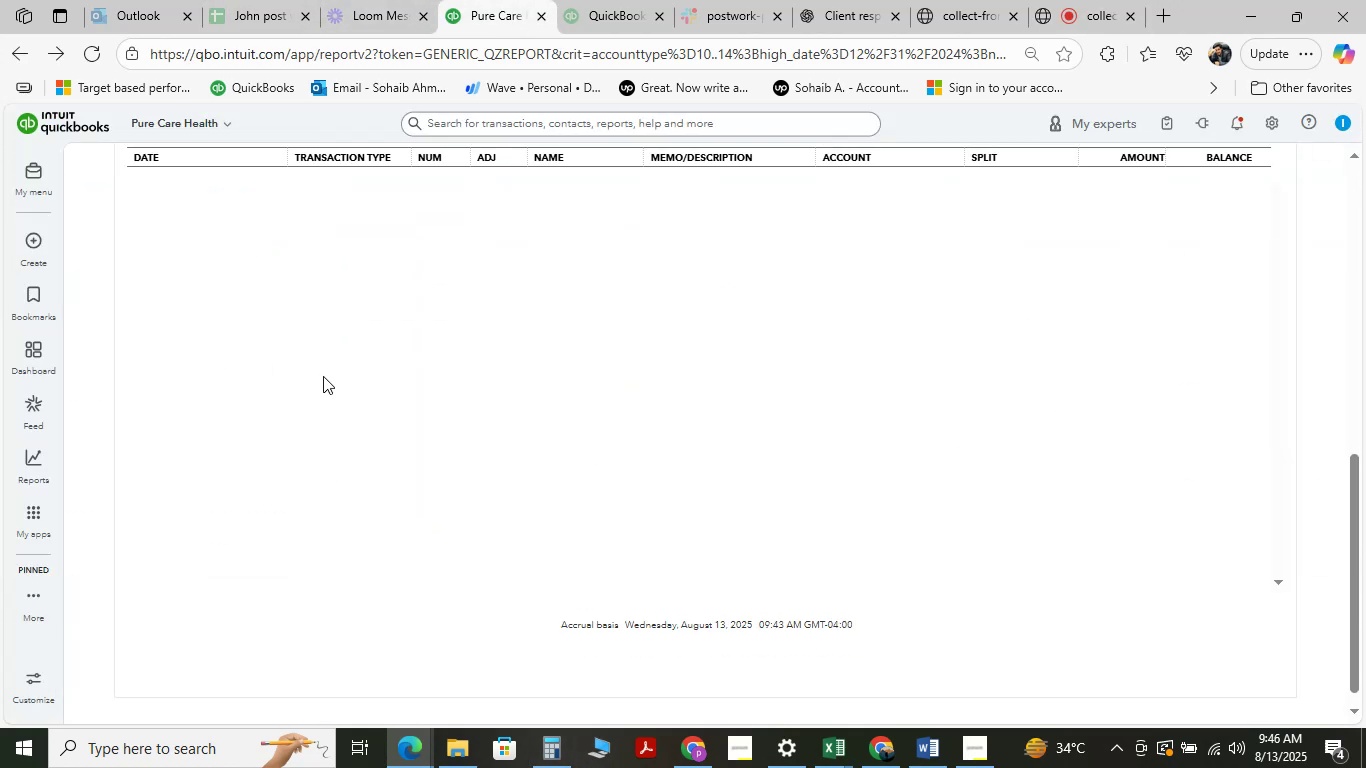 
scroll: coordinate [322, 348], scroll_direction: up, amount: 8.0
 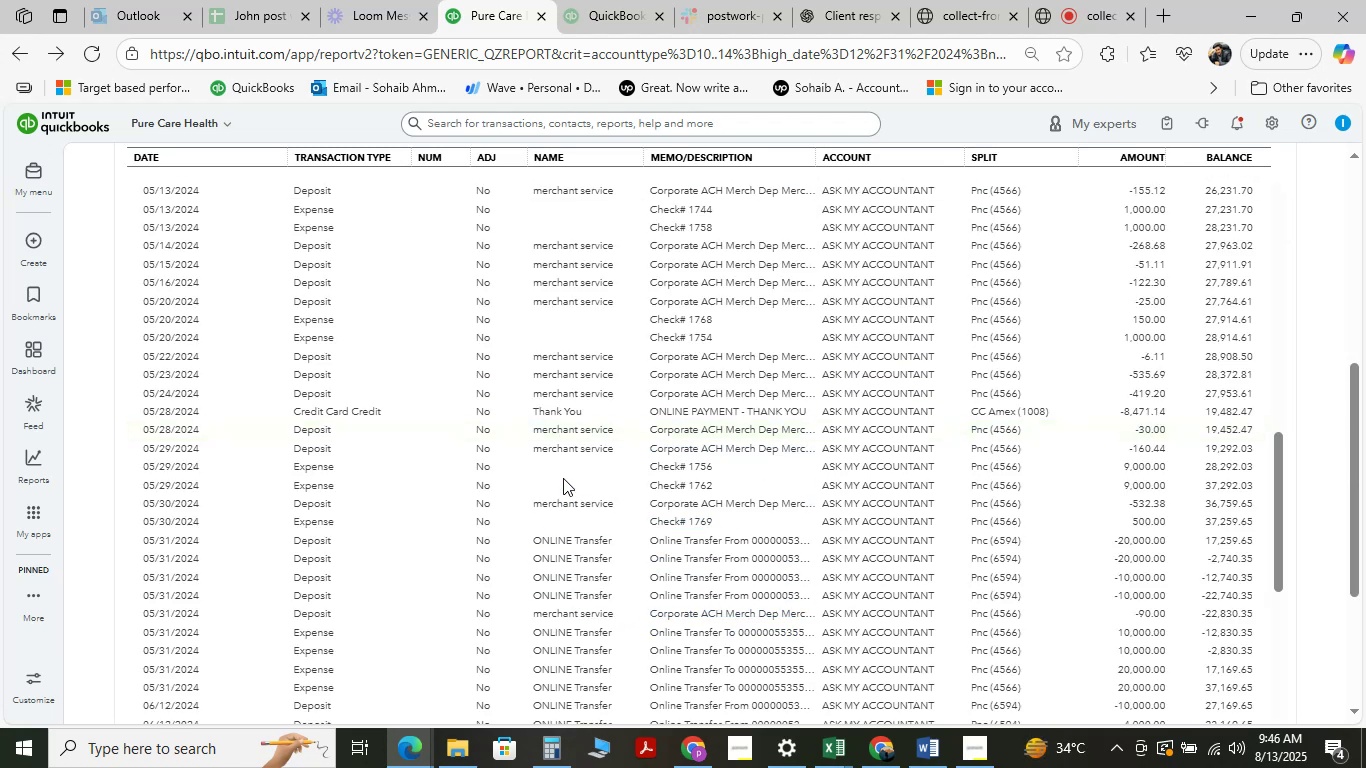 
scroll: coordinate [577, 310], scroll_direction: down, amount: 8.0
 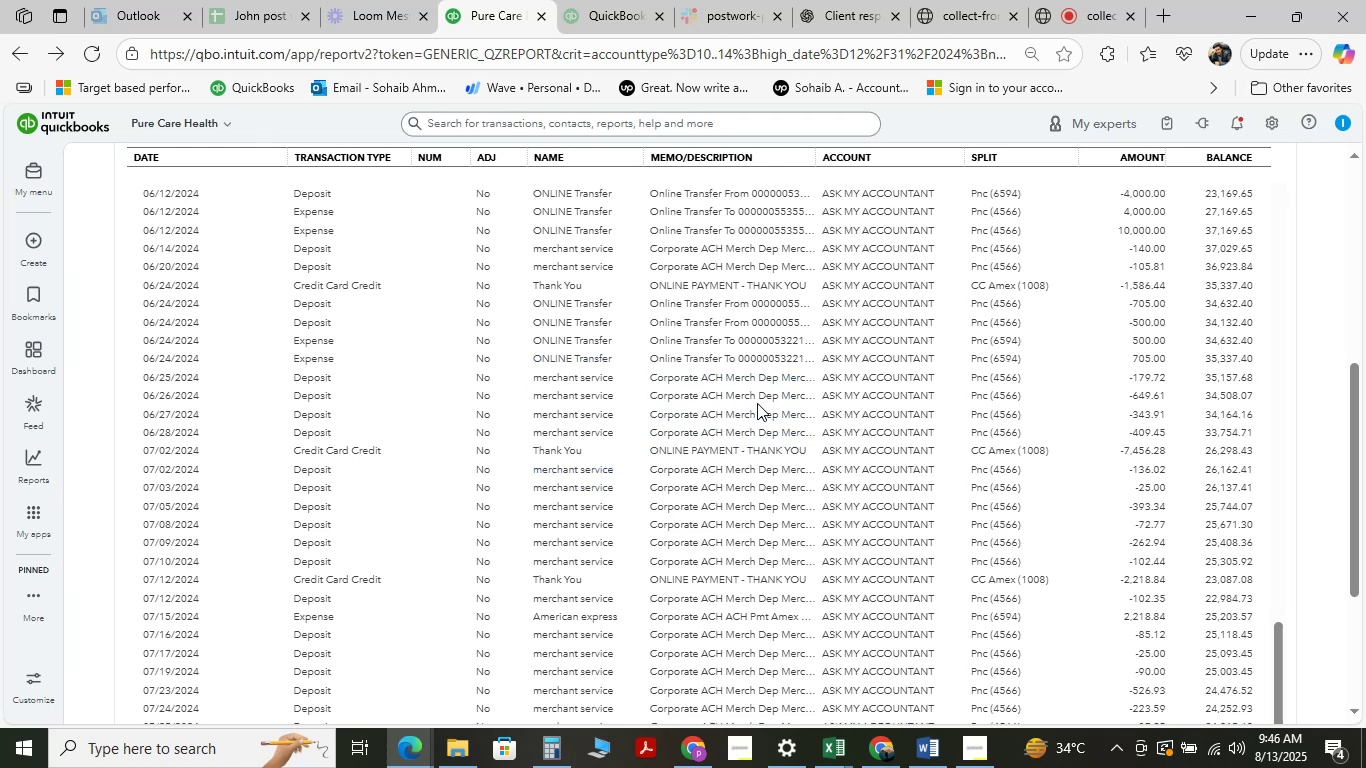 
wait(7.11)
 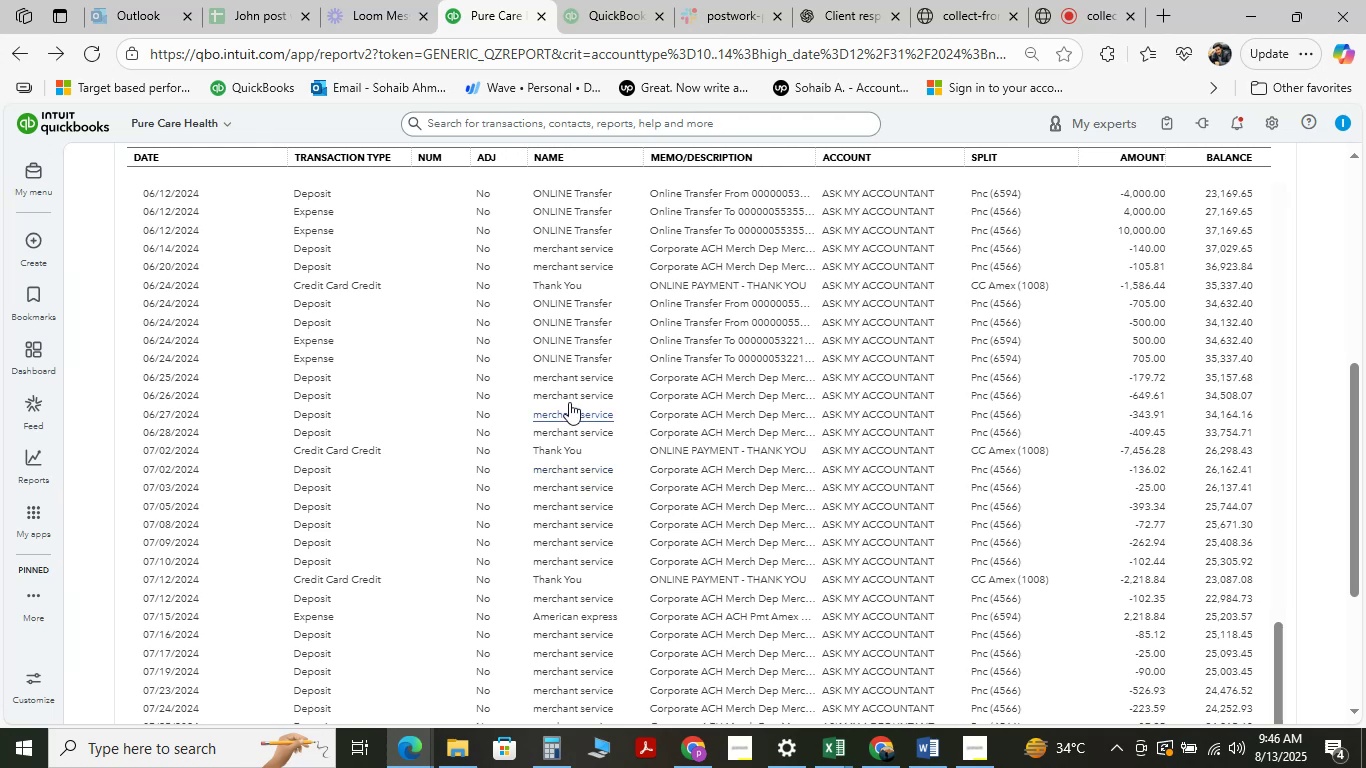 
left_click([765, 380])
 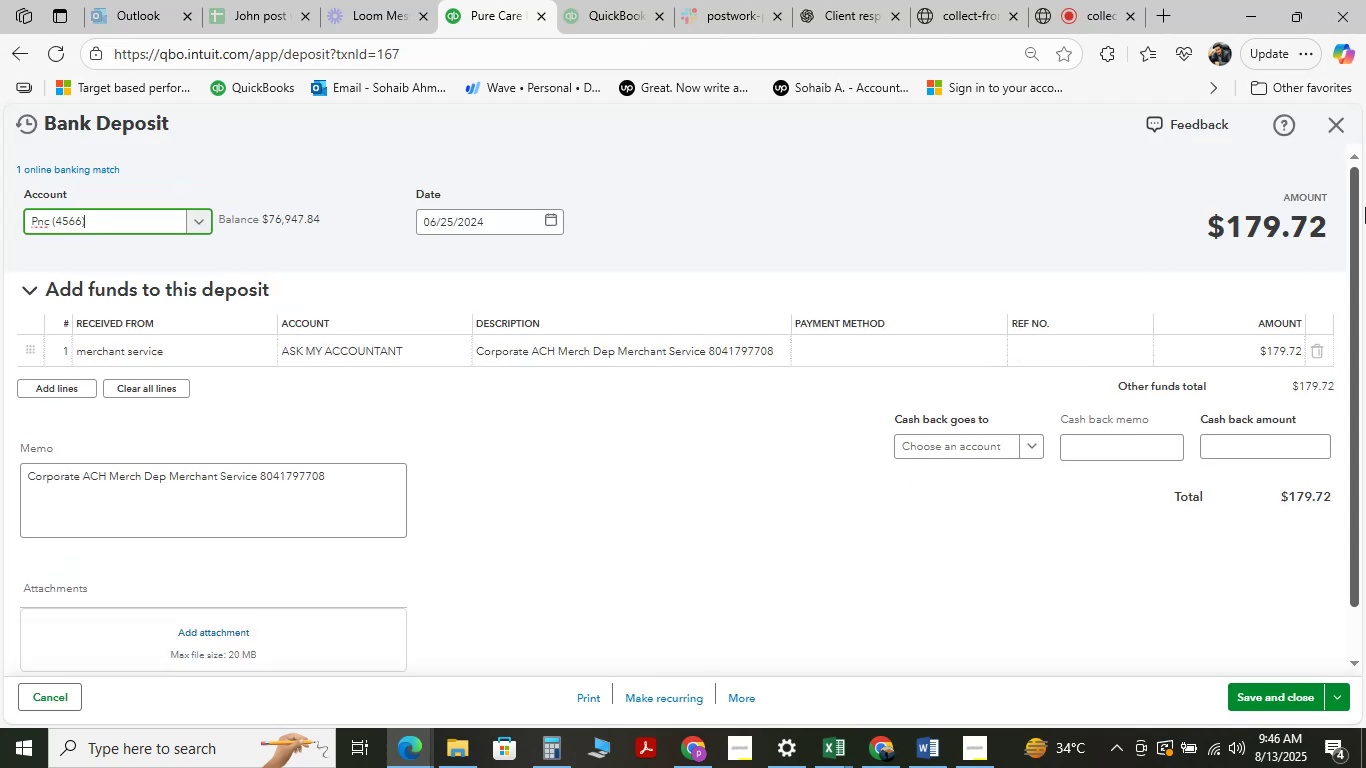 
left_click([1339, 128])
 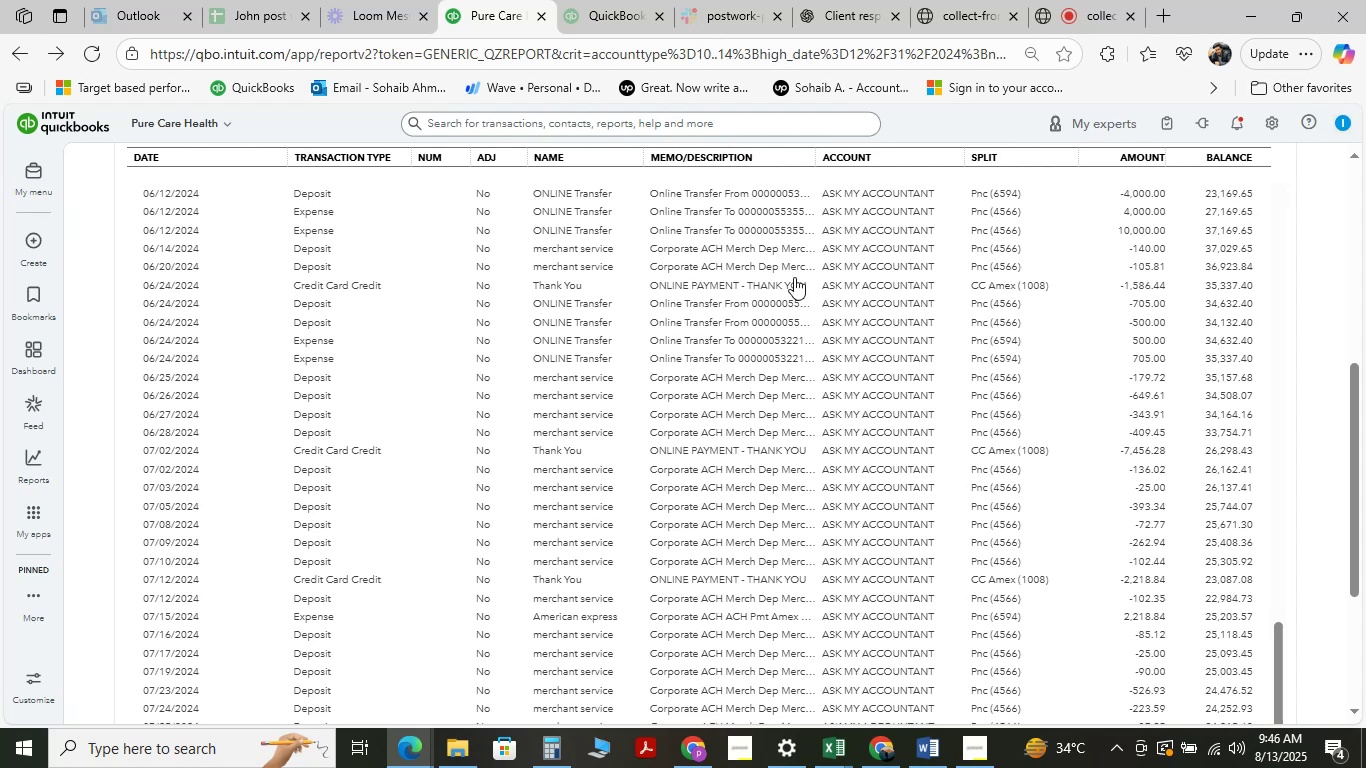 
scroll: coordinate [705, 438], scroll_direction: down, amount: 9.0
 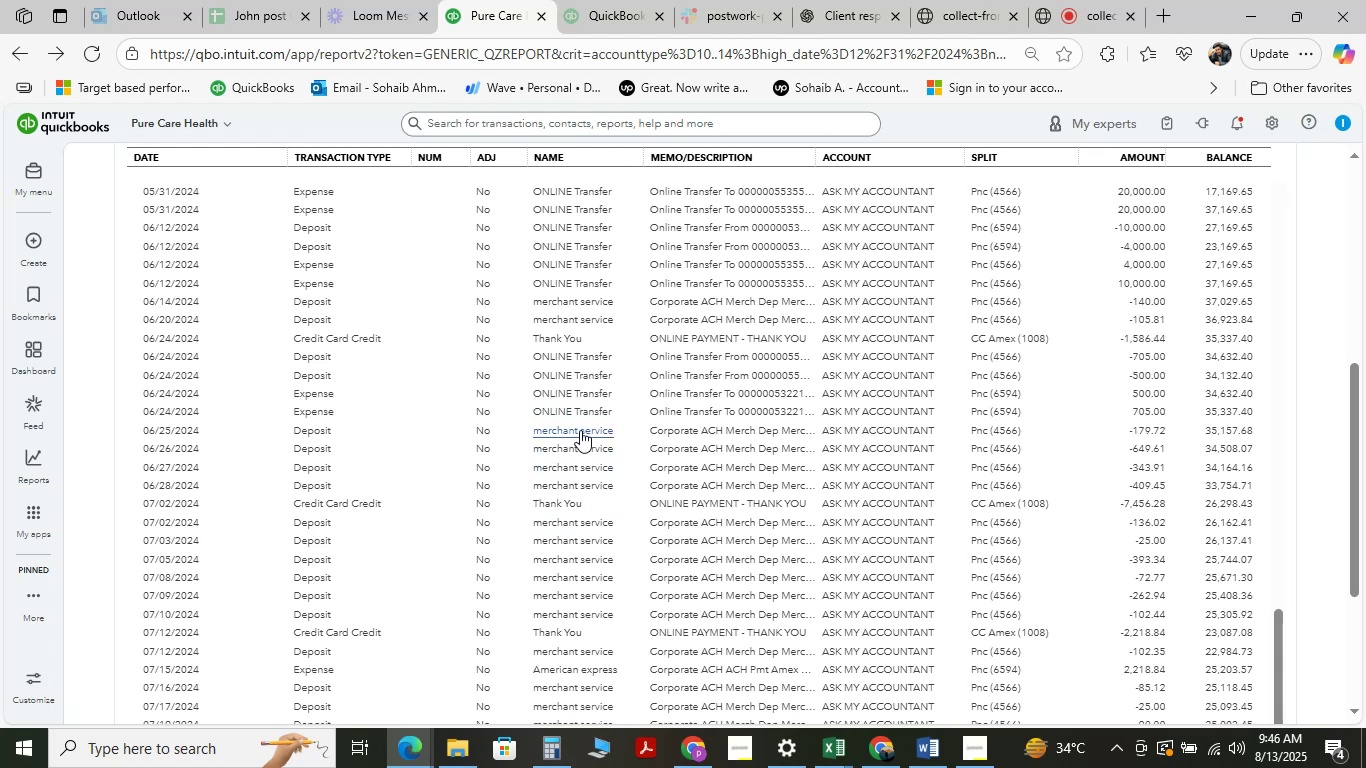 
wait(13.55)
 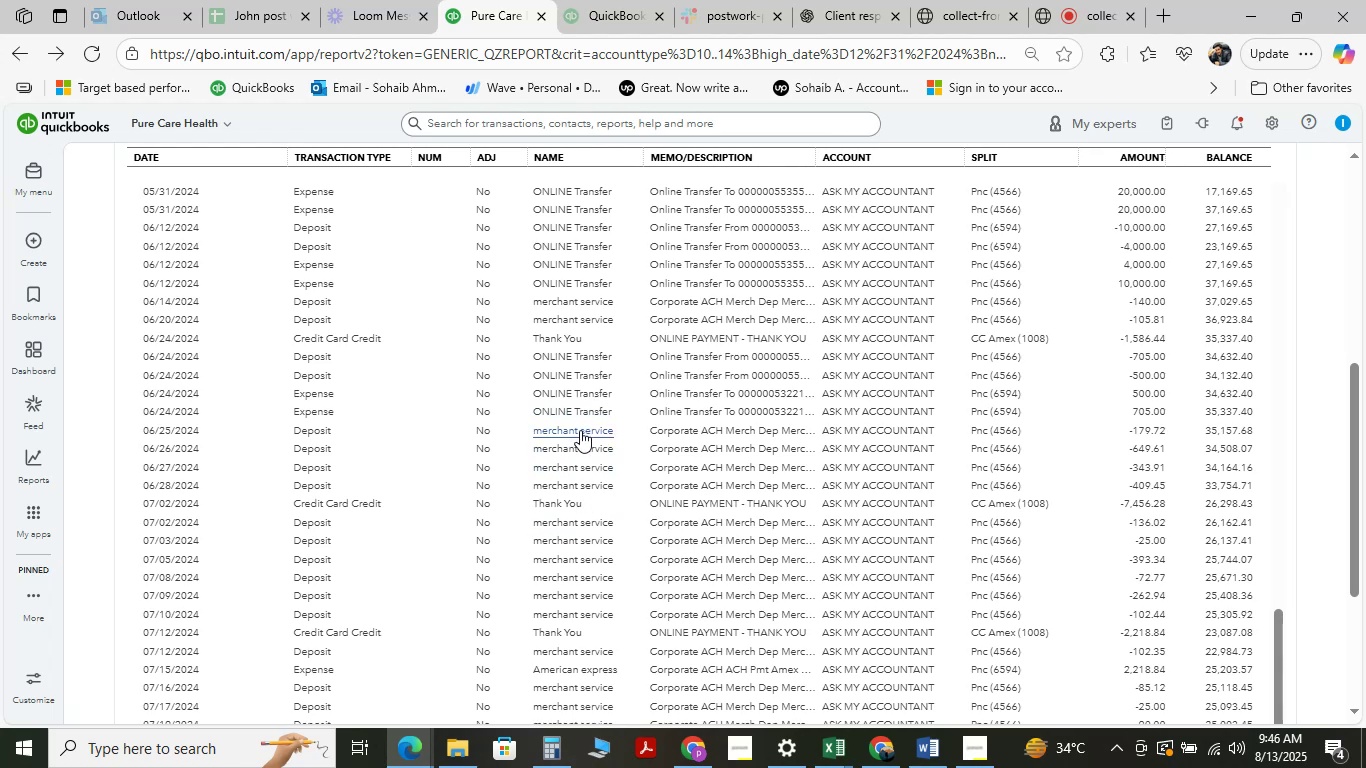 
left_click([869, 427])
 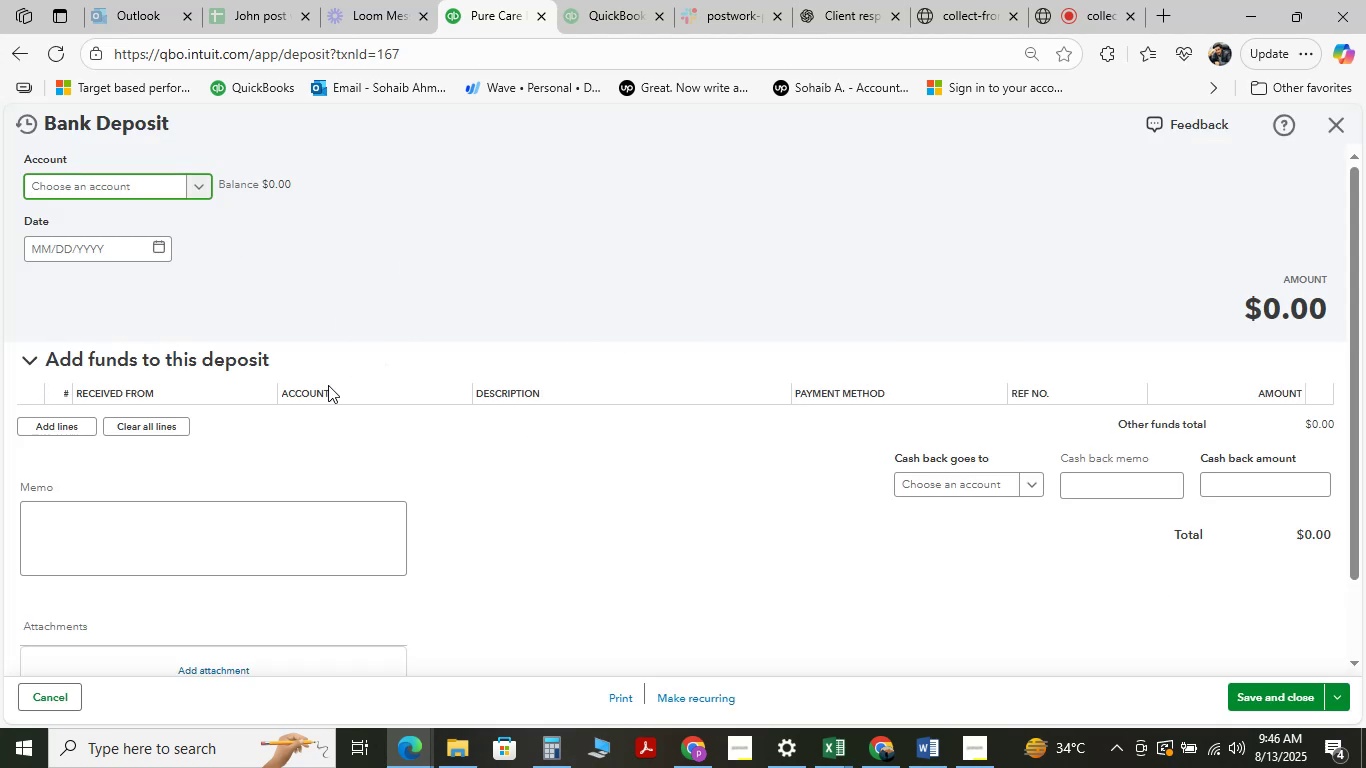 
scroll: coordinate [187, 293], scroll_direction: up, amount: 2.0
 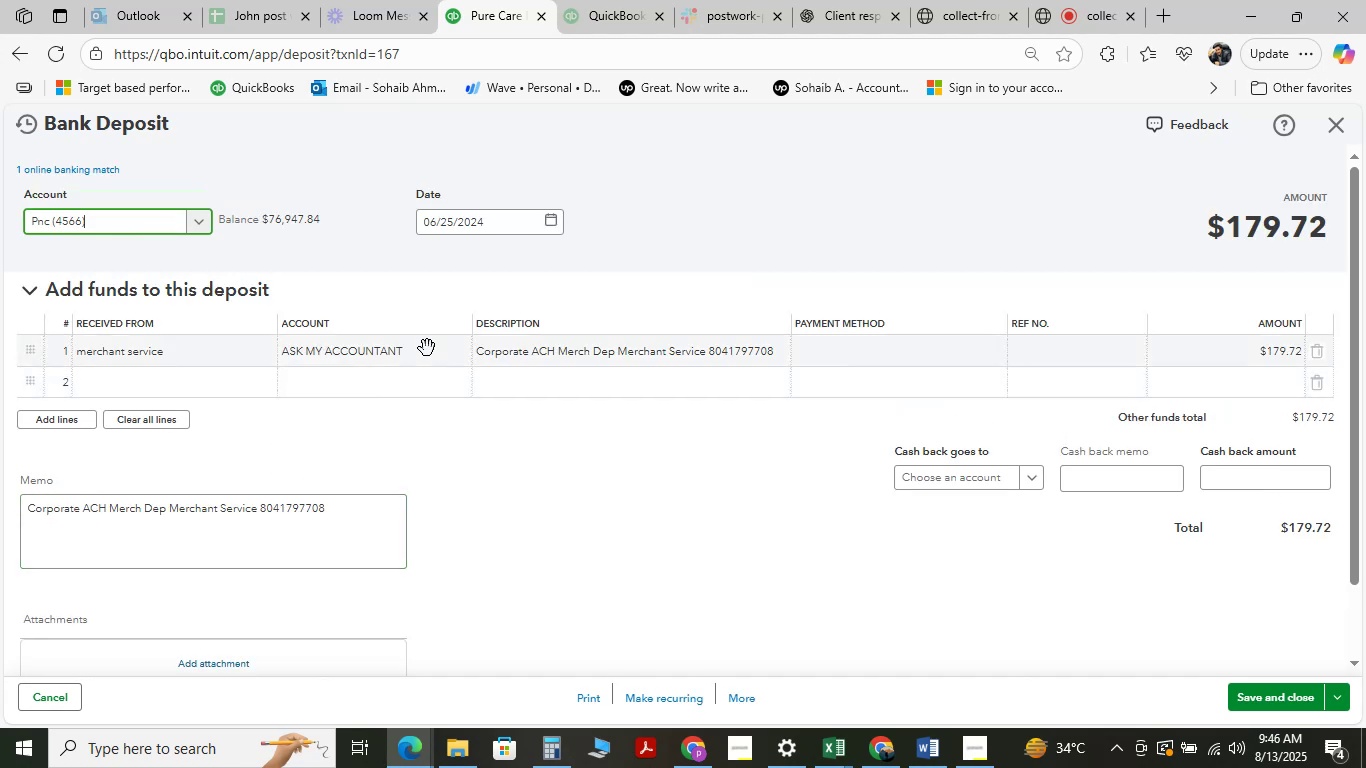 
left_click([421, 351])
 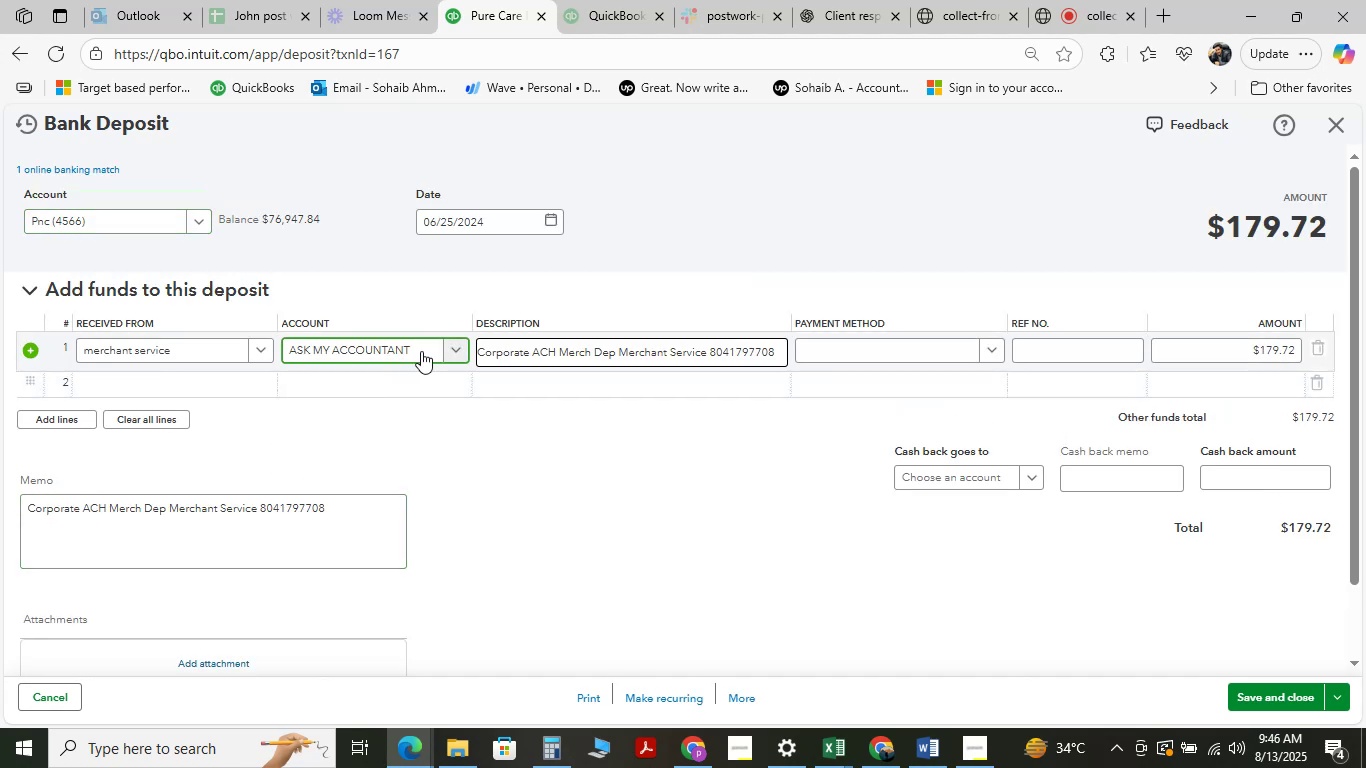 
left_click([421, 351])
 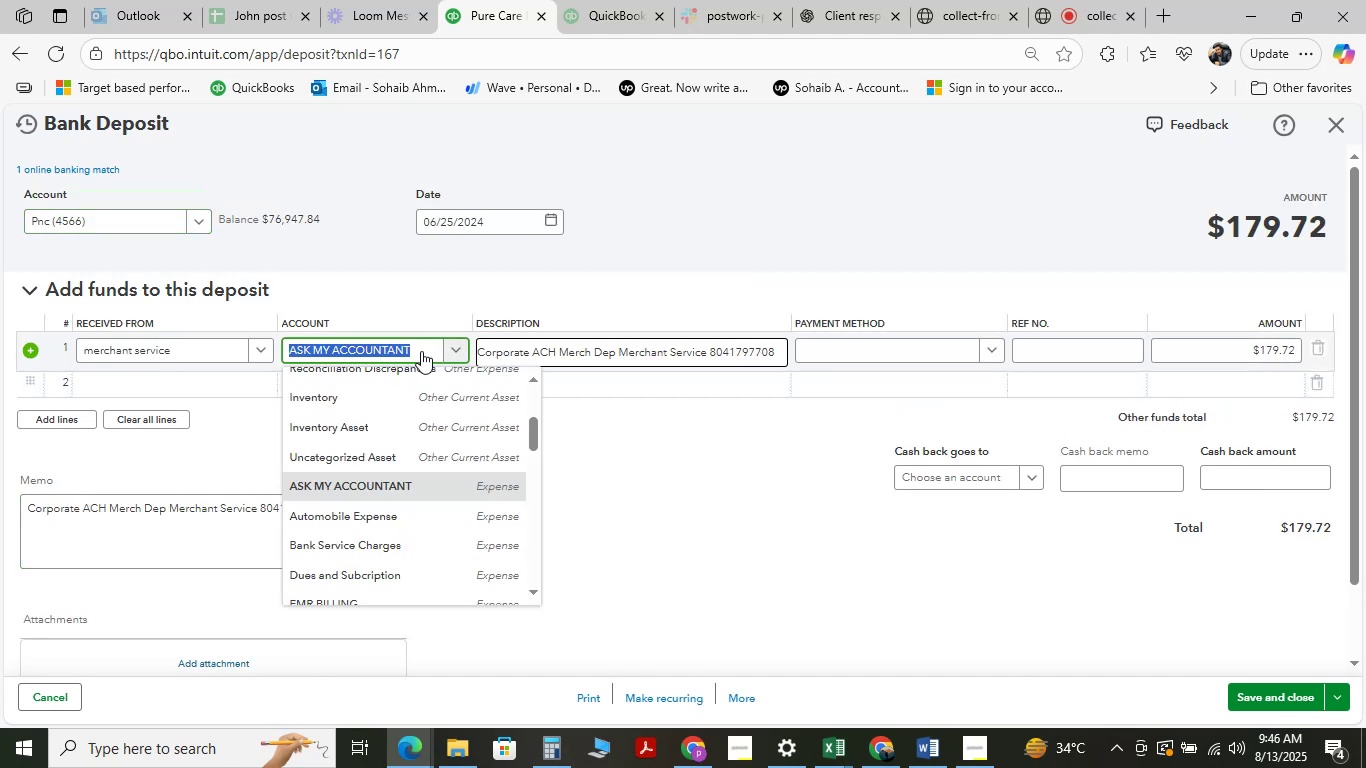 
key(Space)
 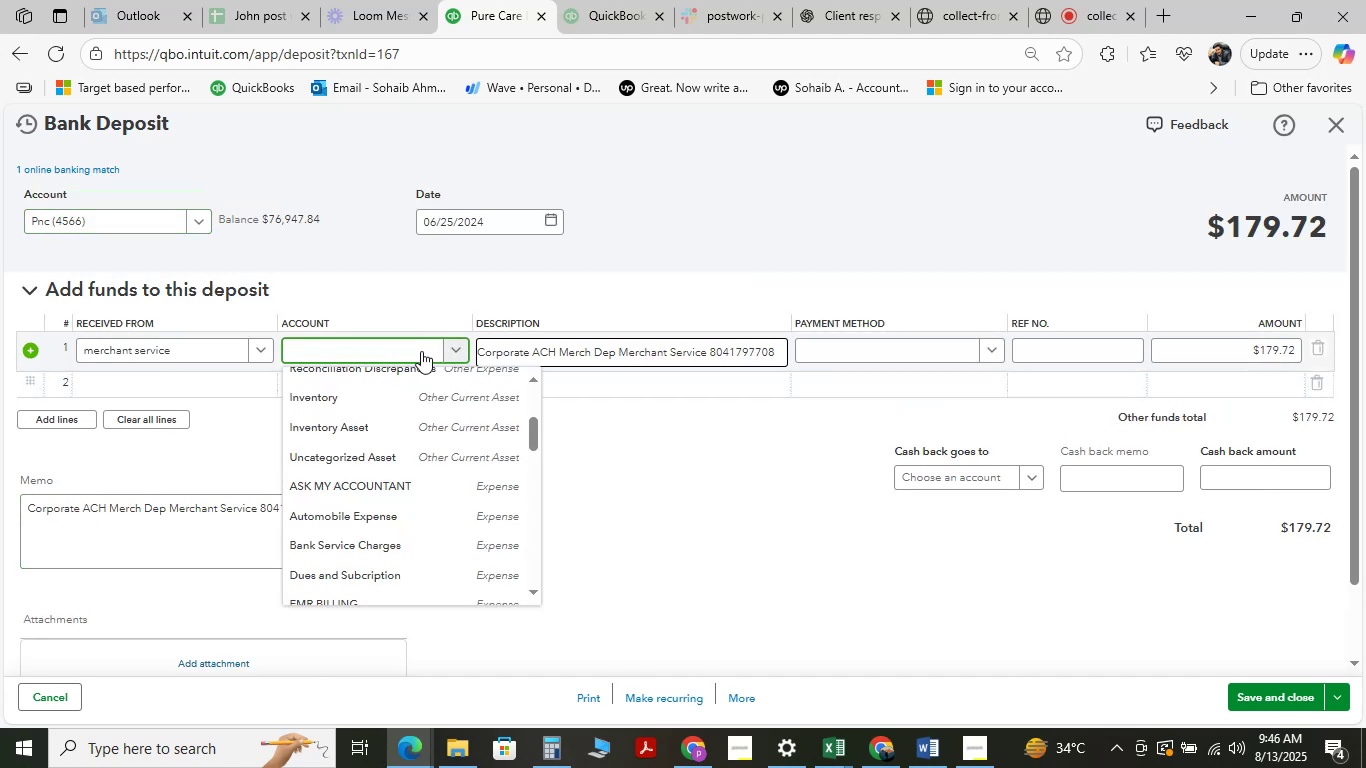 
key(Backspace)
 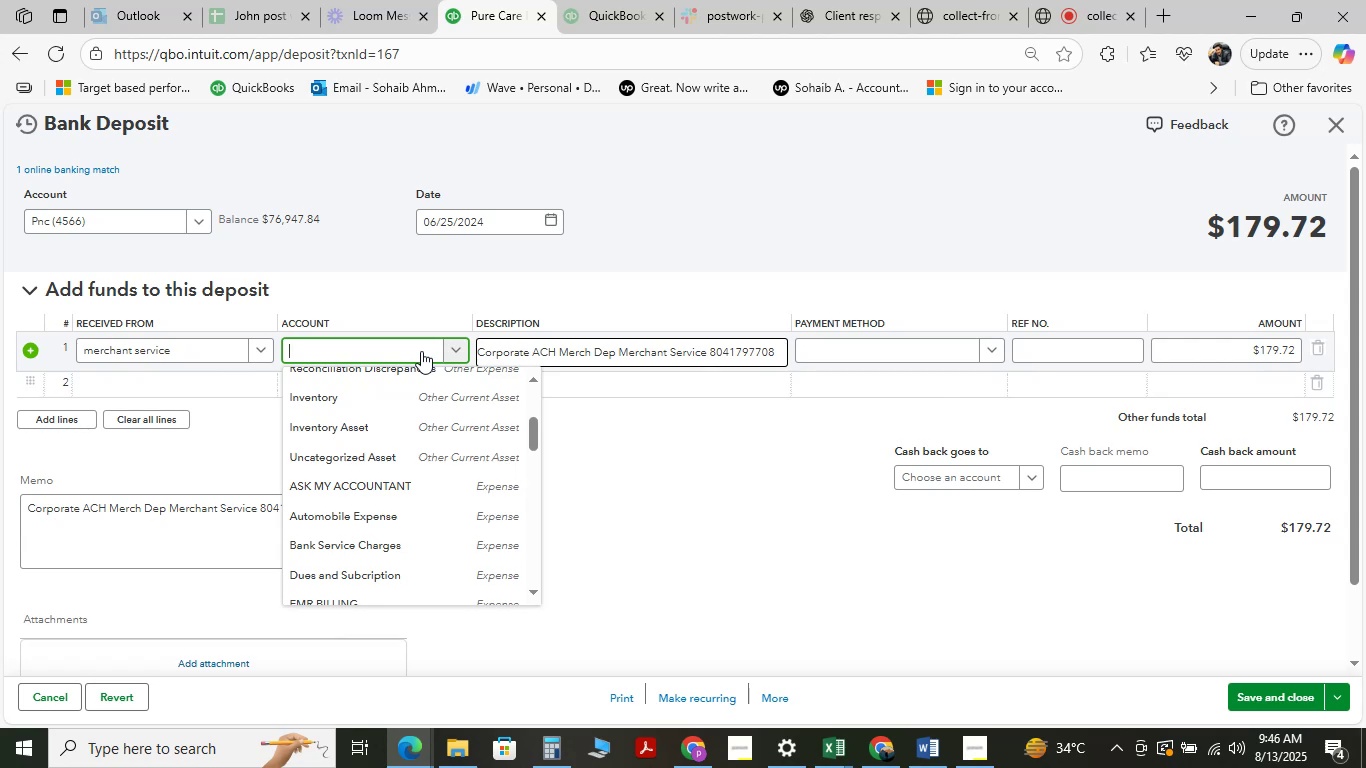 
wait(8.35)
 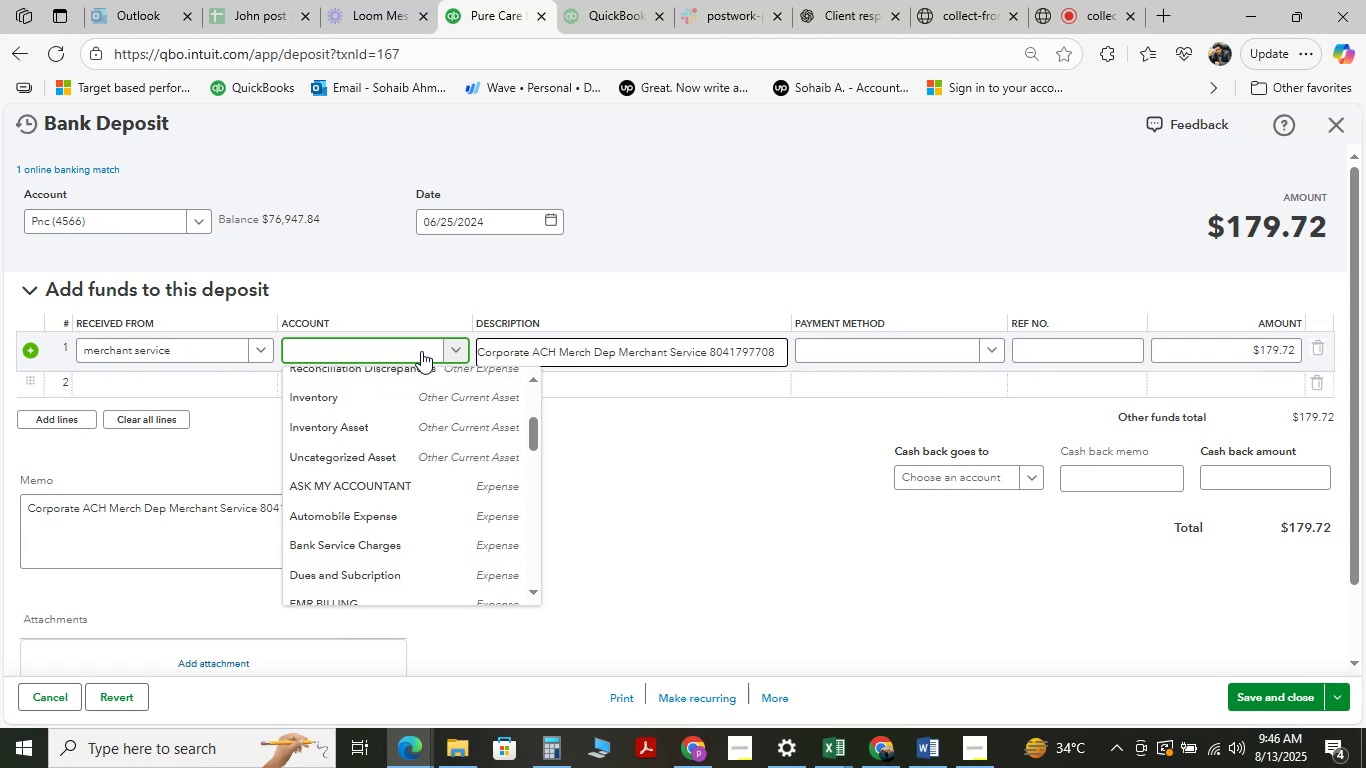 
key(Control+V)
 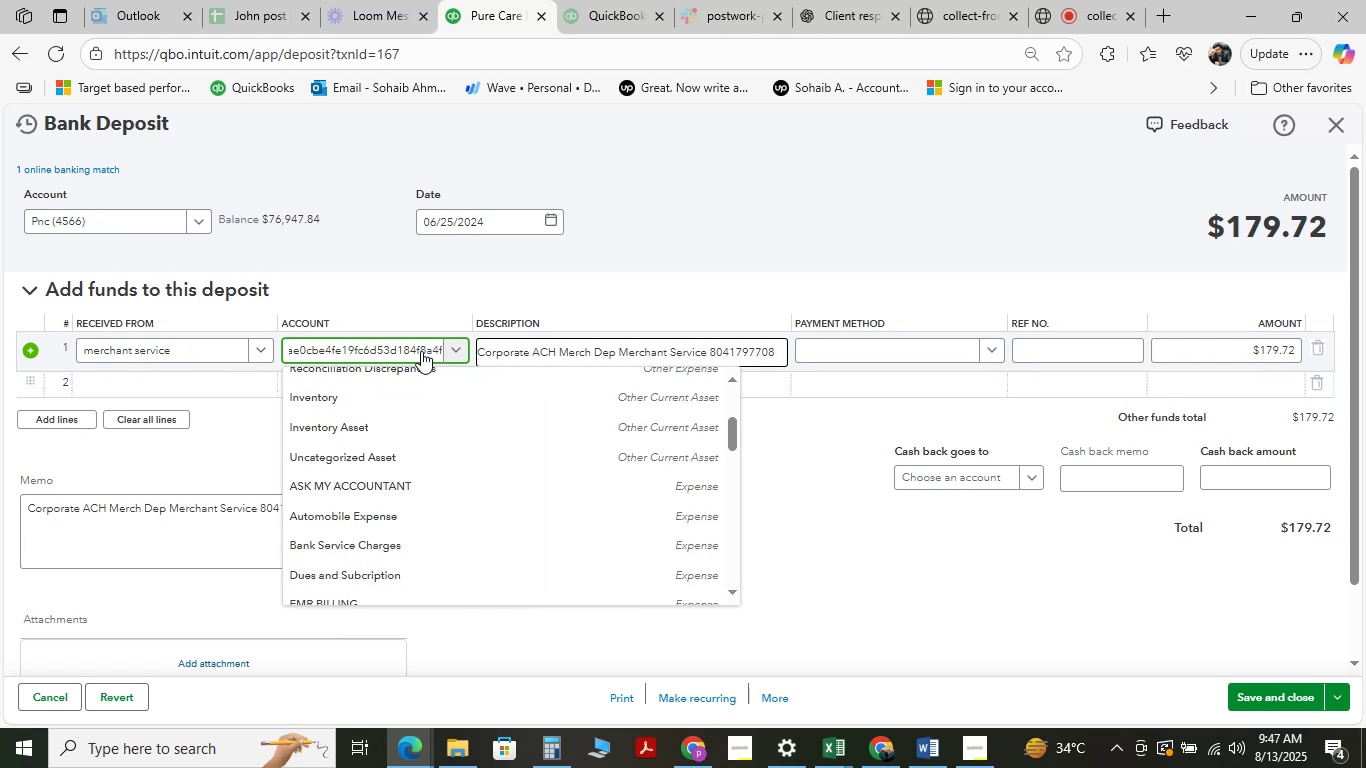 
hold_key(key=Backspace, duration=1.52)
 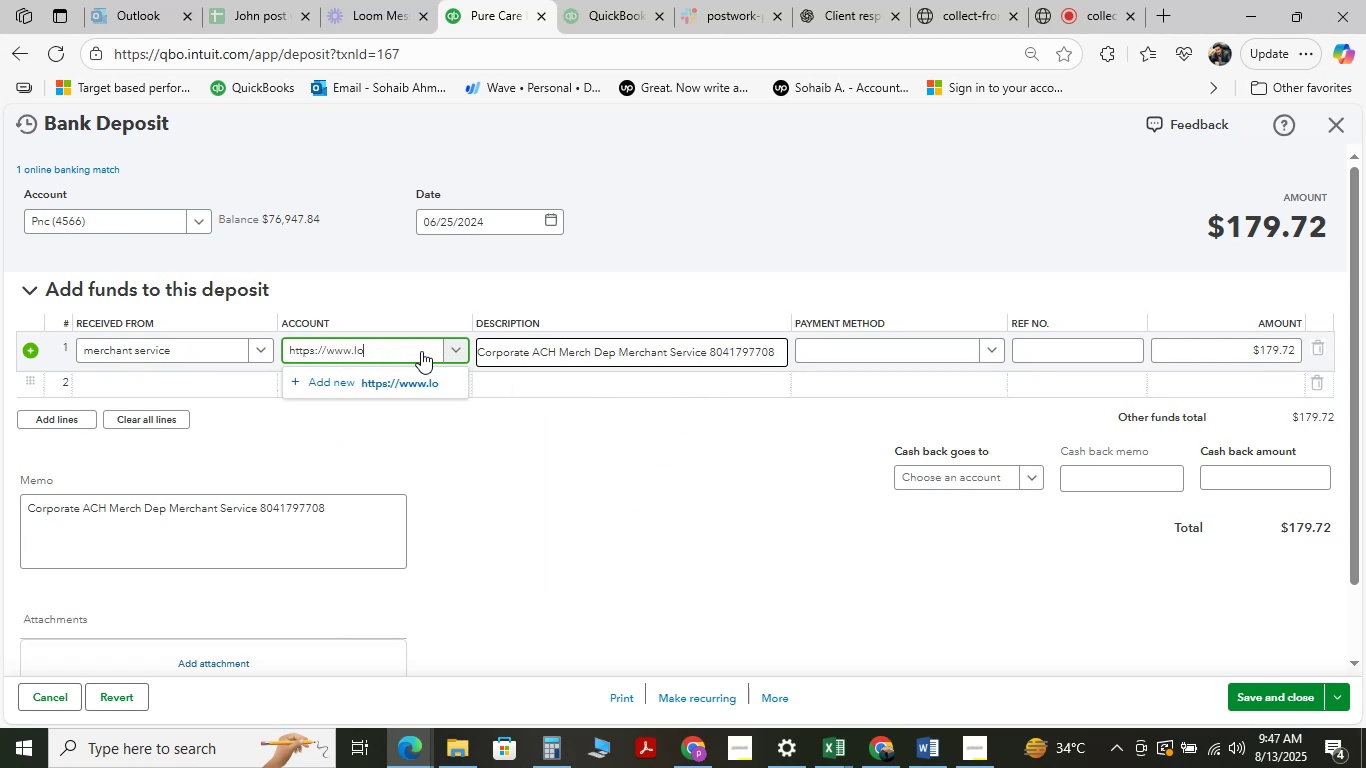 
hold_key(key=Backspace, duration=1.23)
 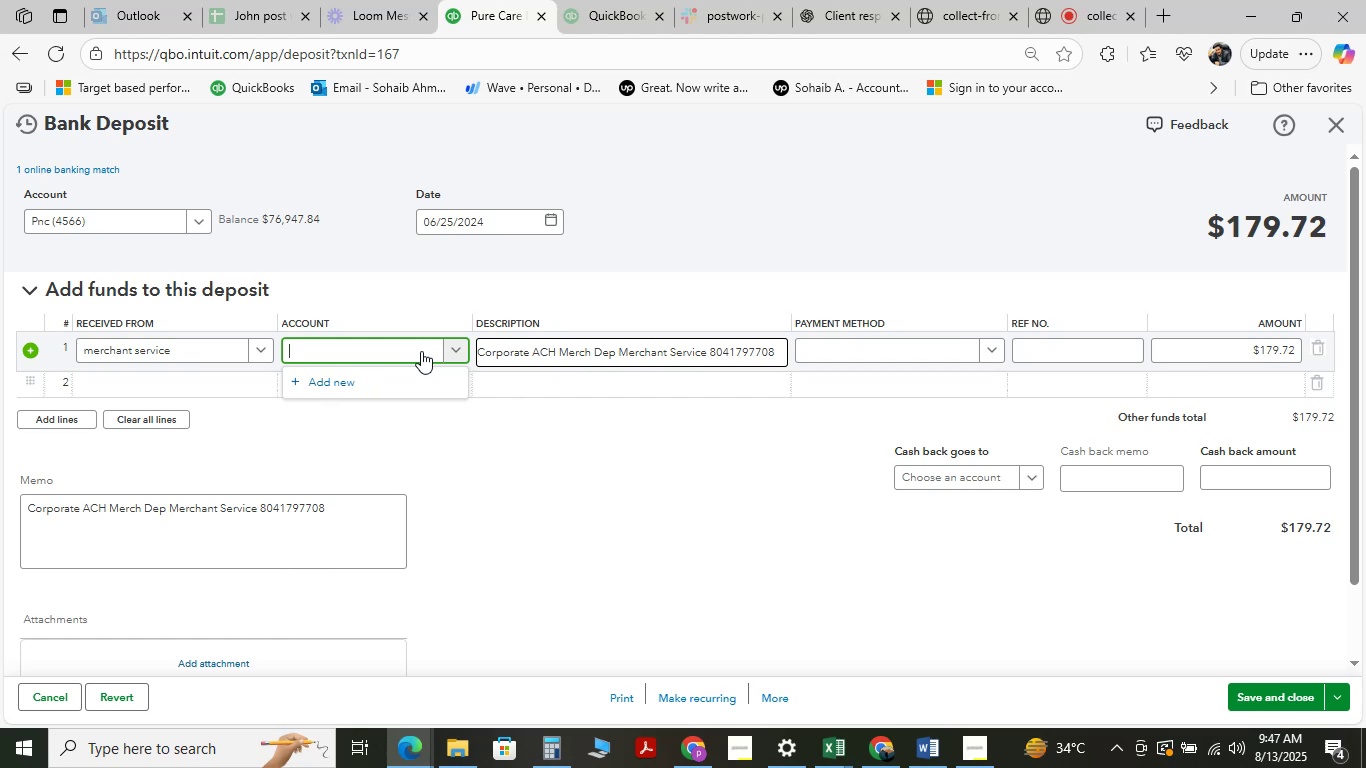 
type(service )
 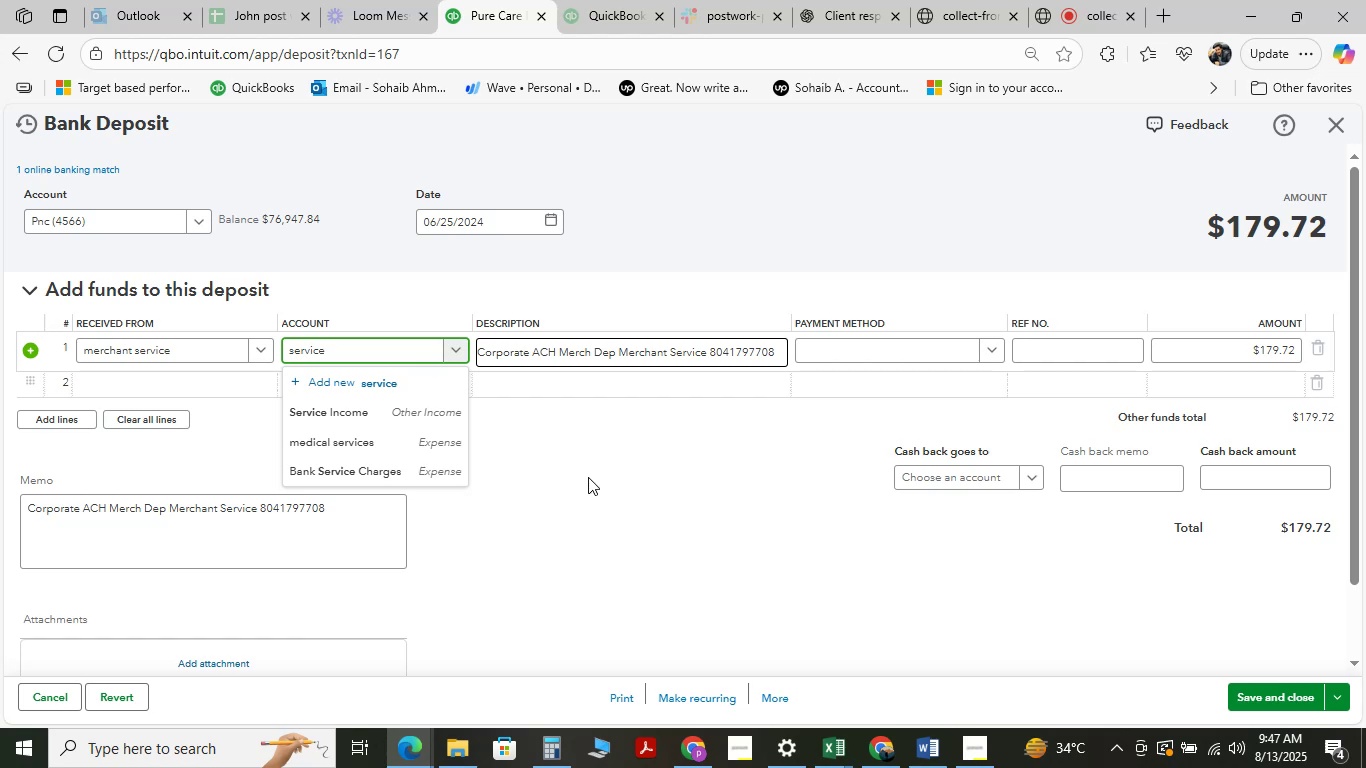 
wait(42.27)
 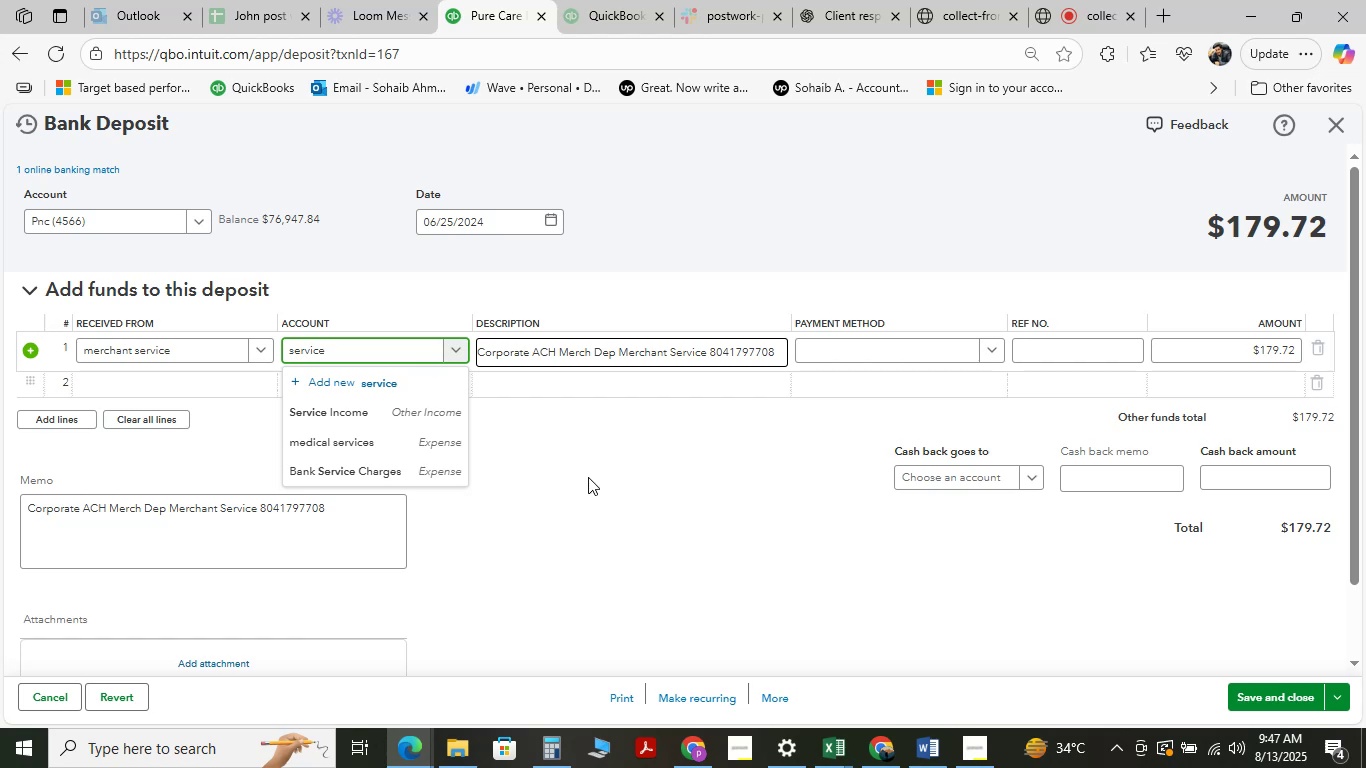 
scroll: coordinate [656, 464], scroll_direction: down, amount: 1.0
 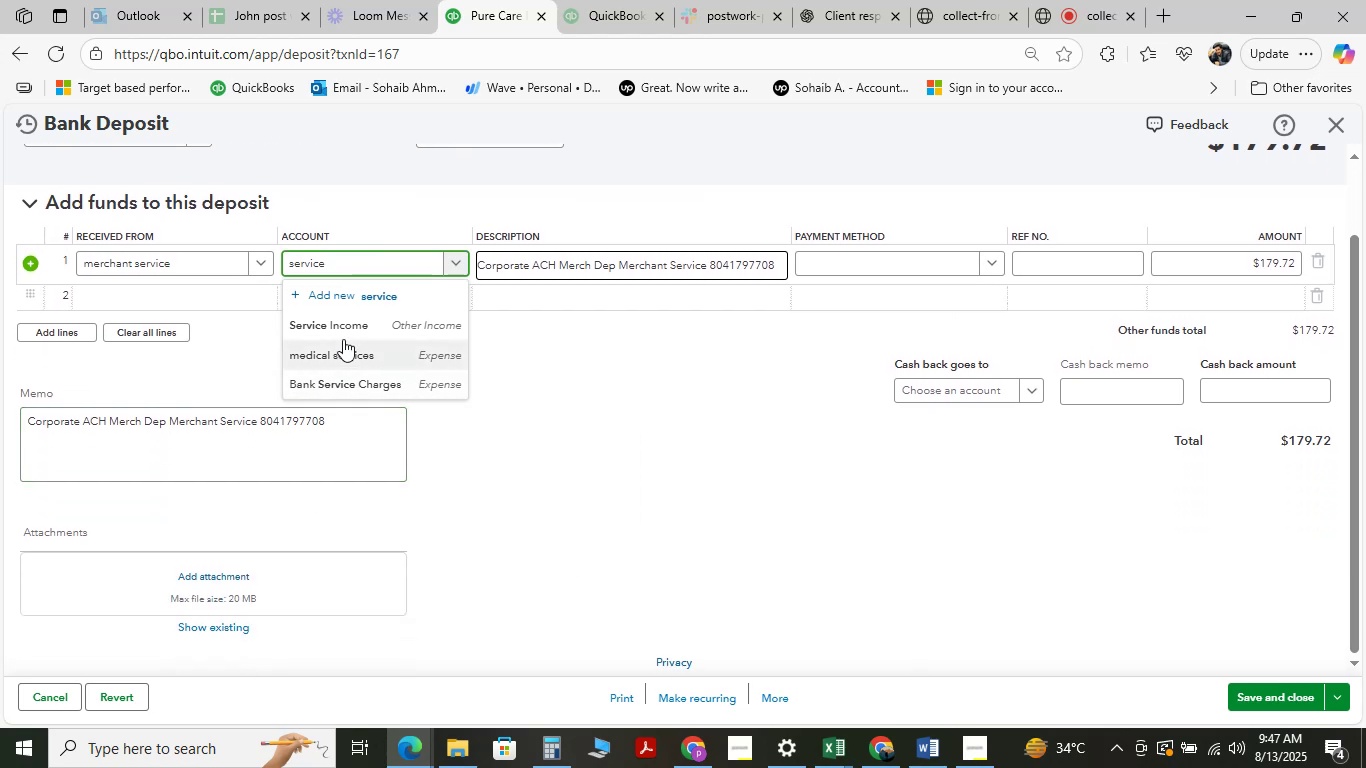 
left_click([343, 326])
 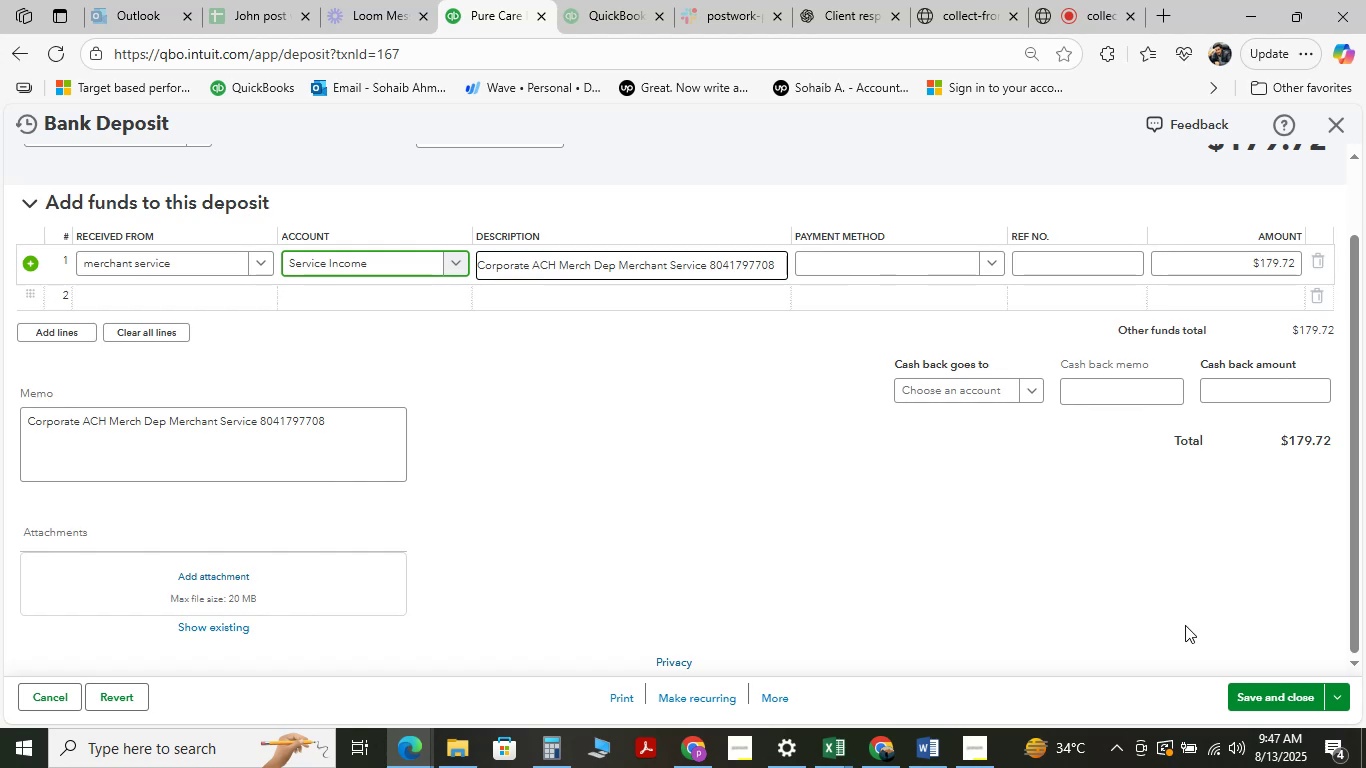 
left_click([1277, 692])
 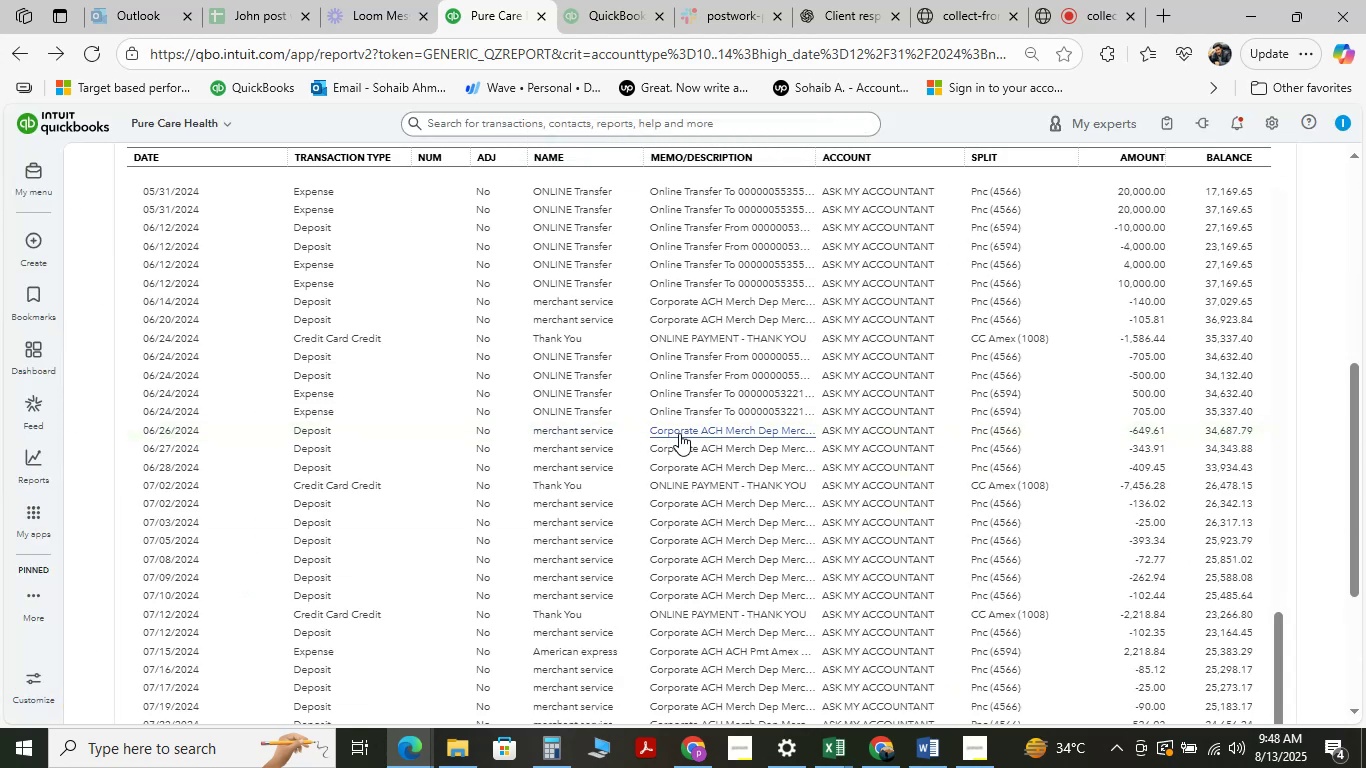 
wait(13.17)
 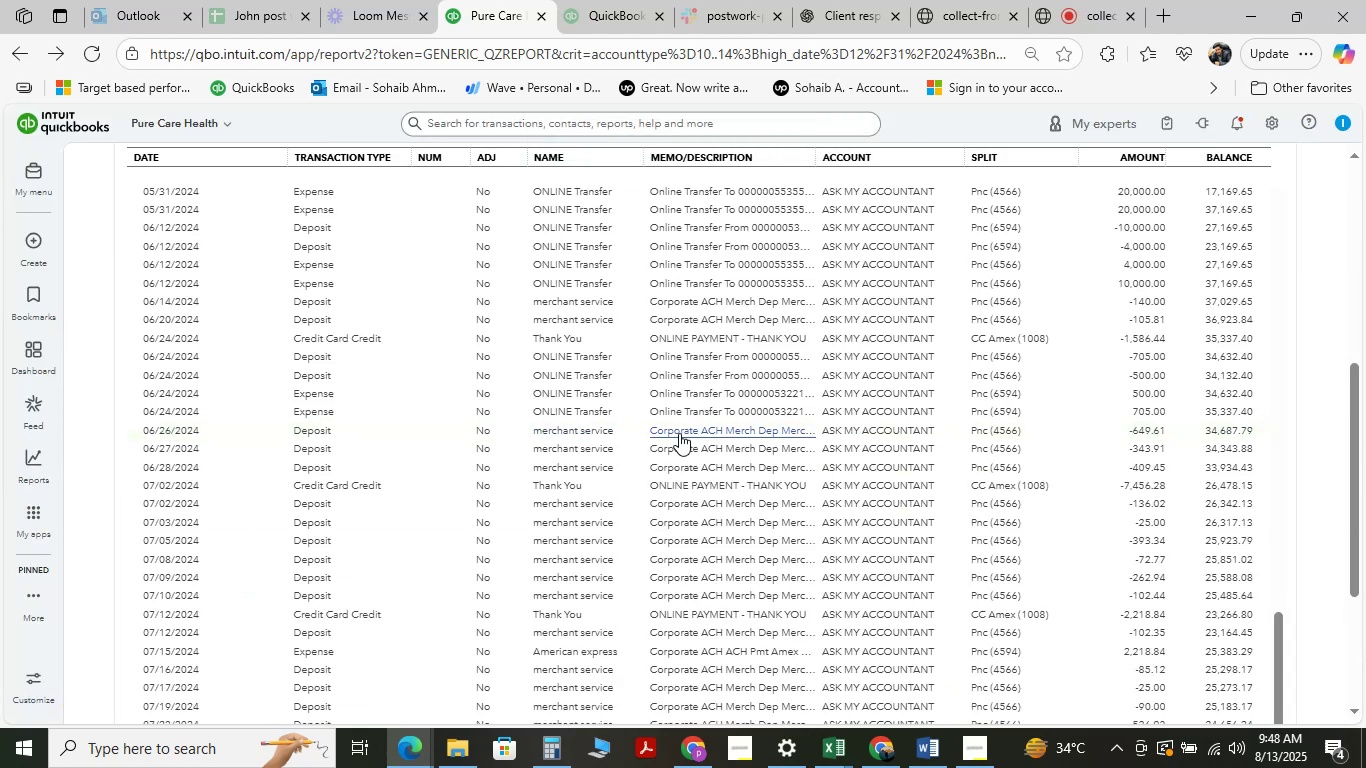 
left_click([858, 431])
 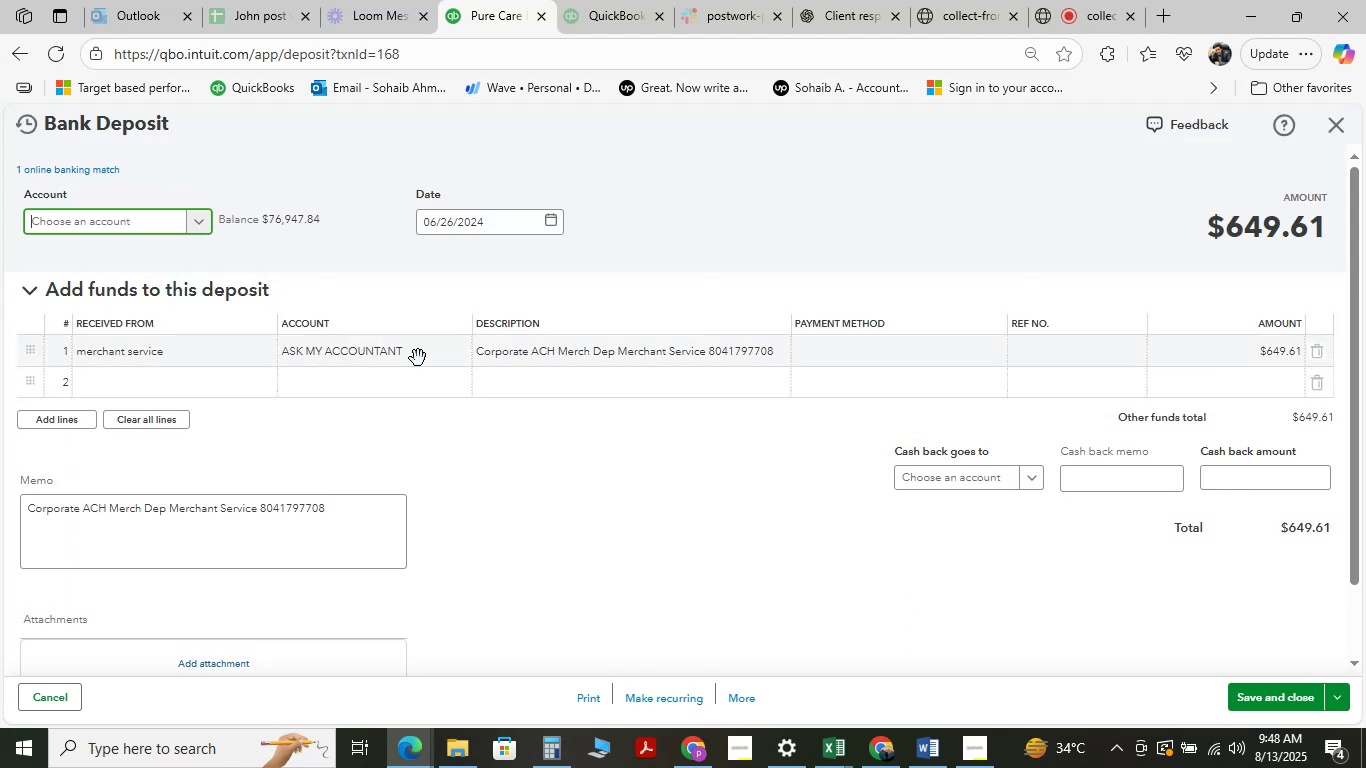 
left_click([407, 357])
 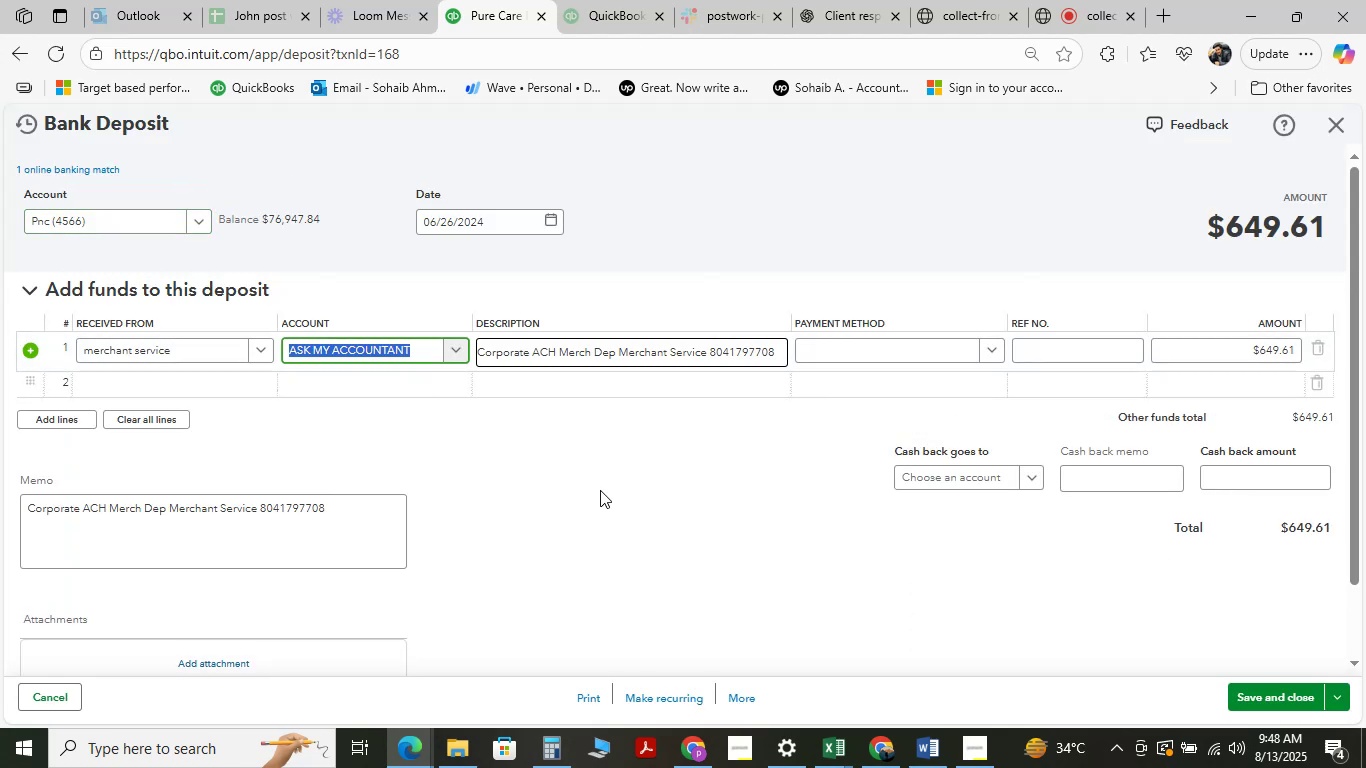 
type( )
key(Backspace)
type(serice inco)
 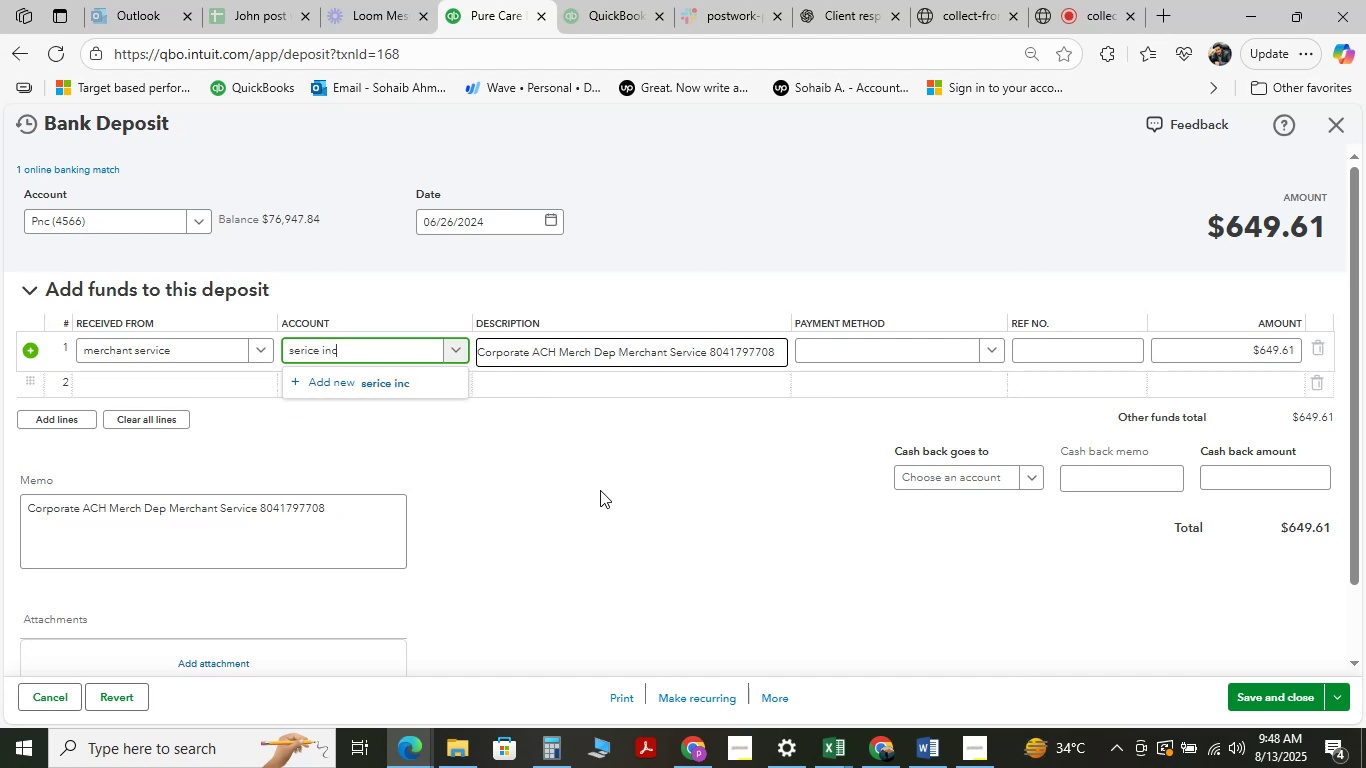 
left_click([600, 490])
 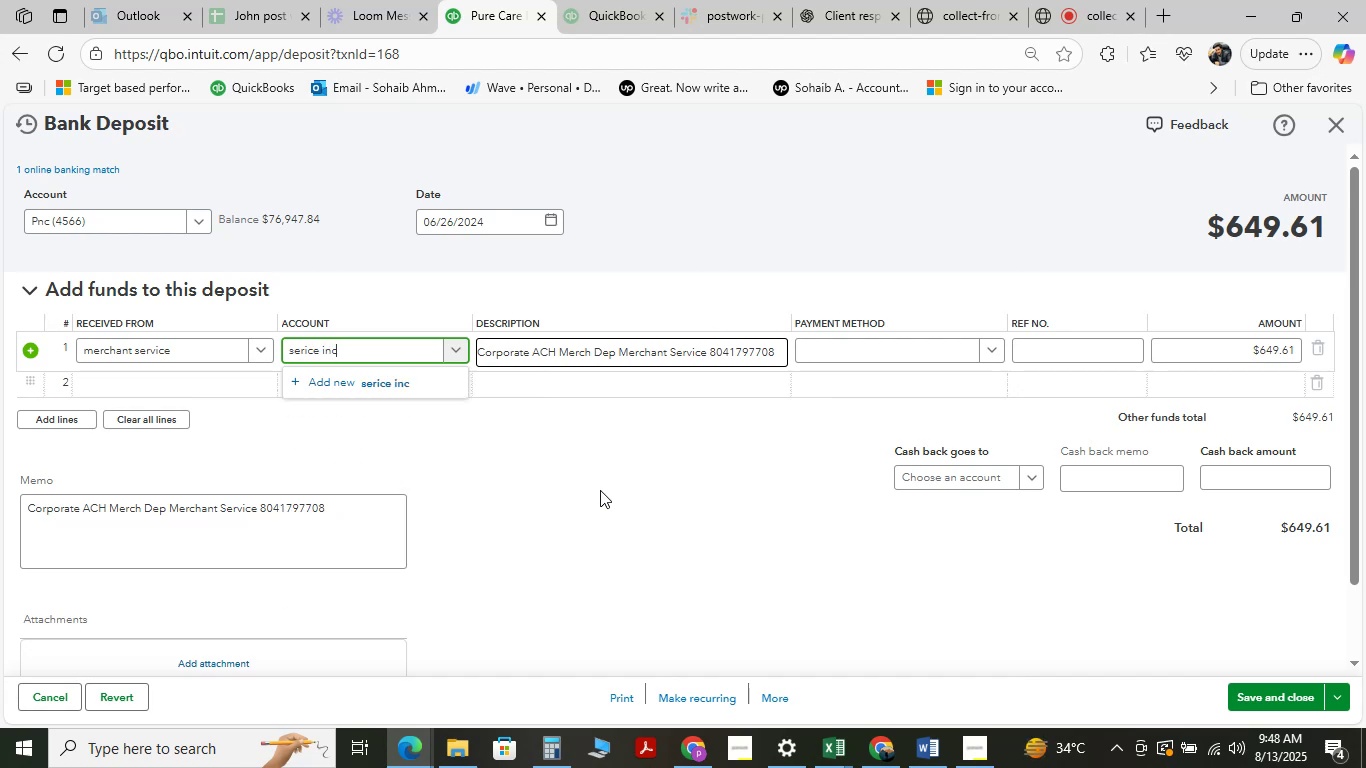 
type(me)
 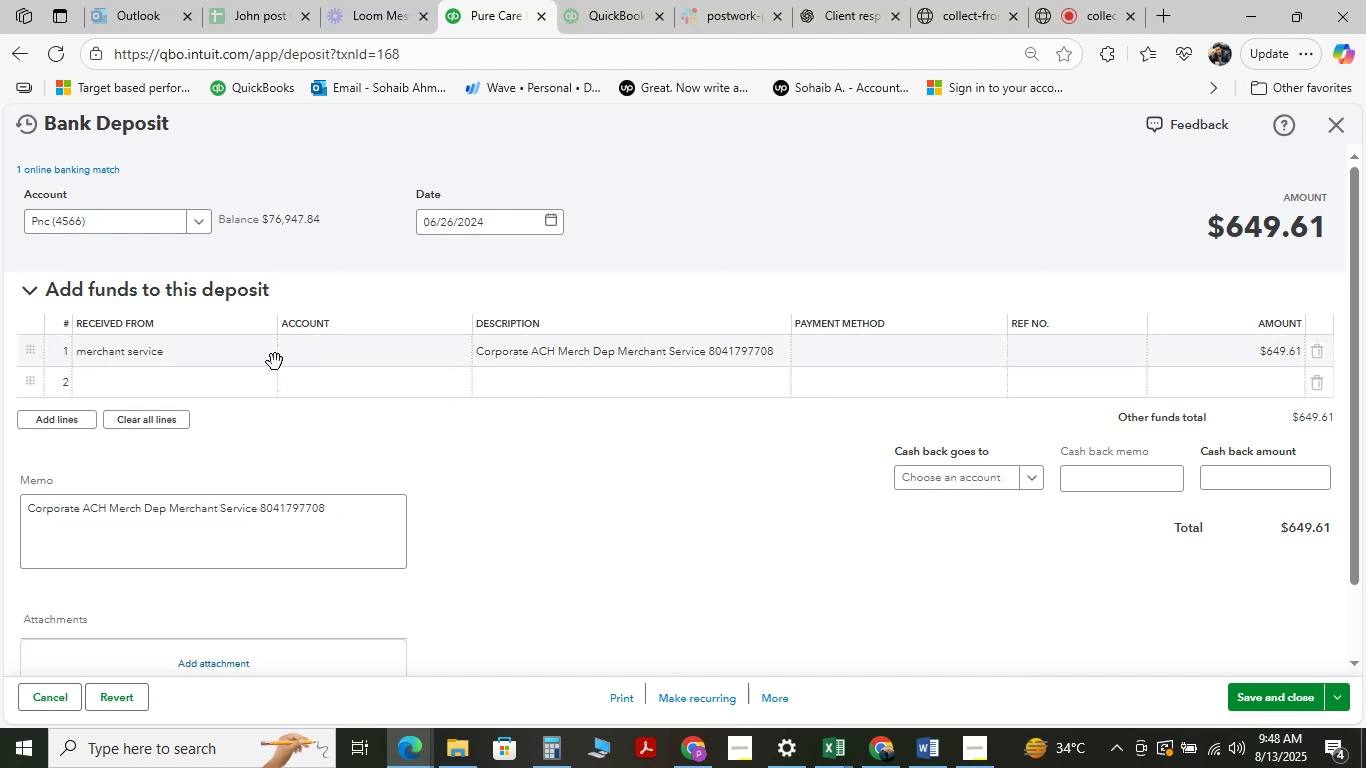 
left_click([329, 367])
 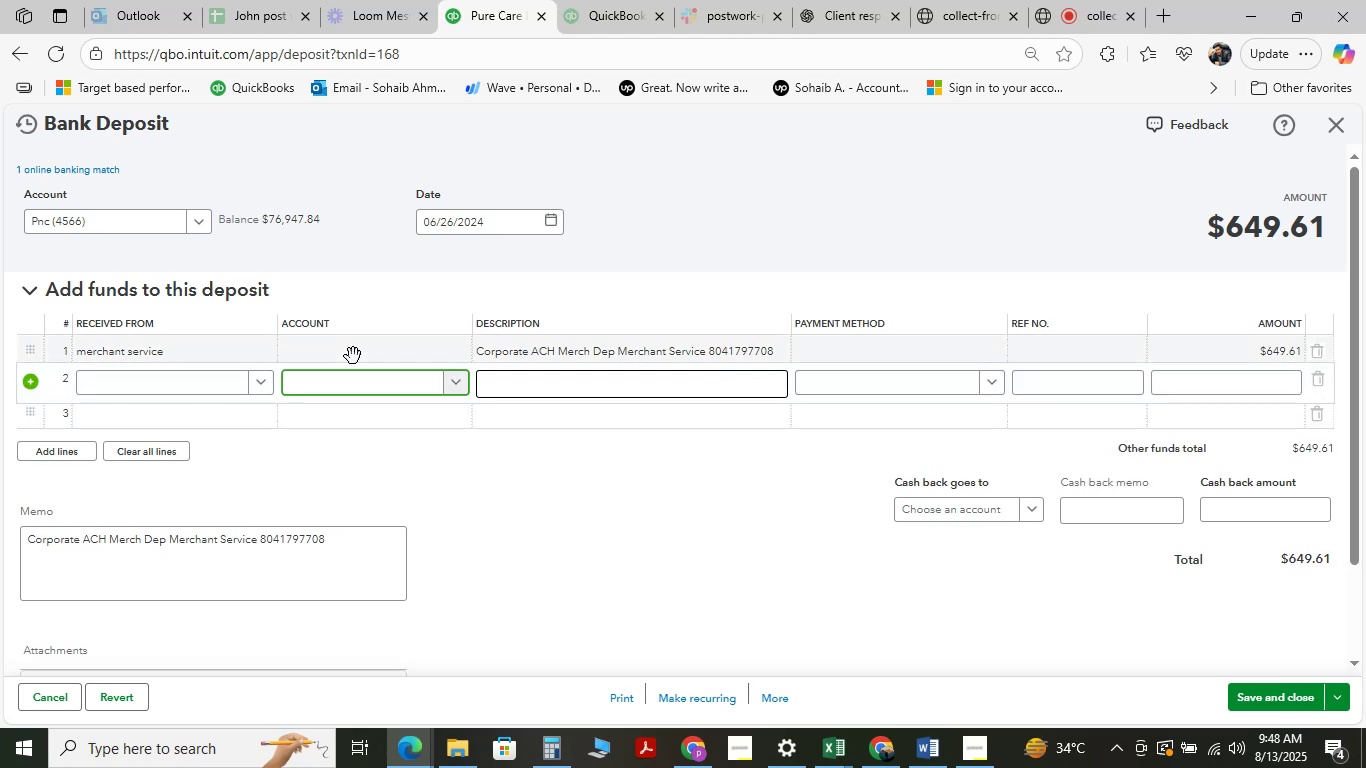 
left_click([353, 356])
 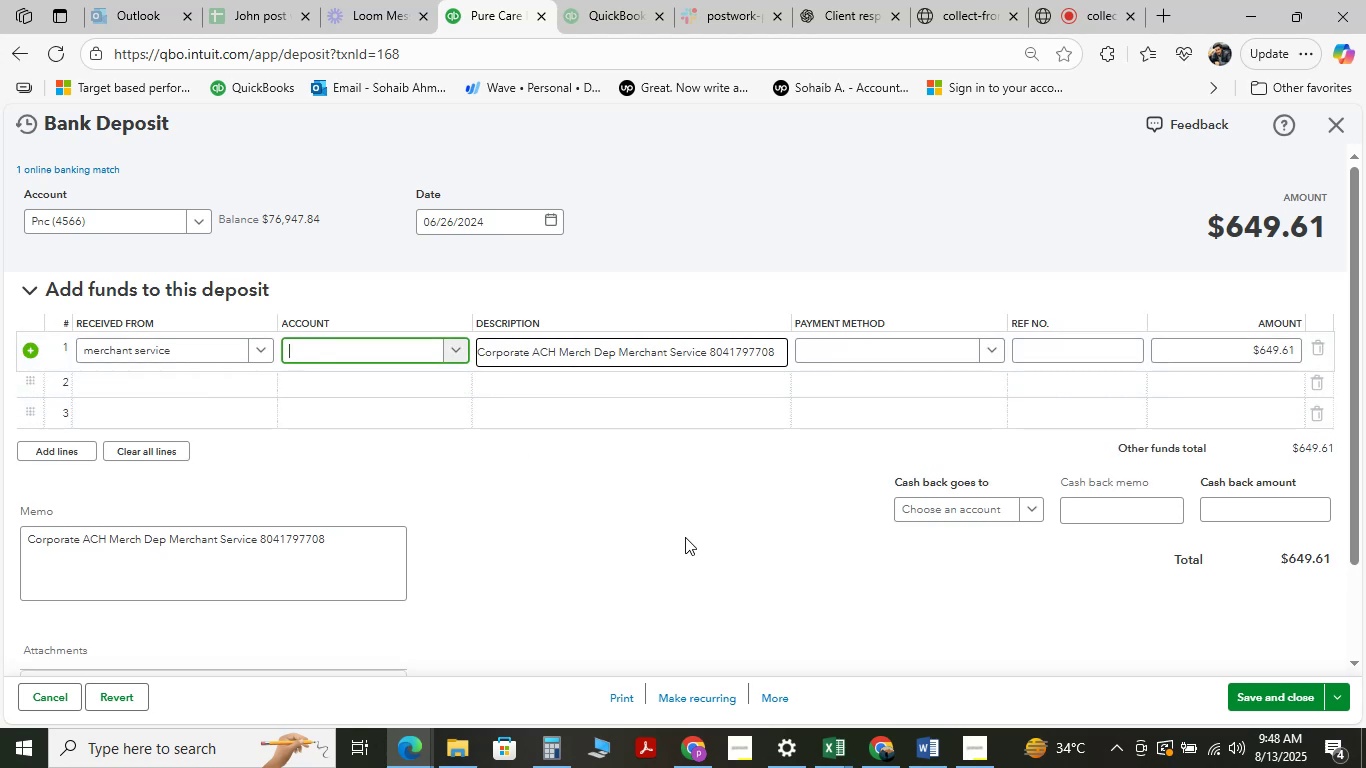 
type(ser)
 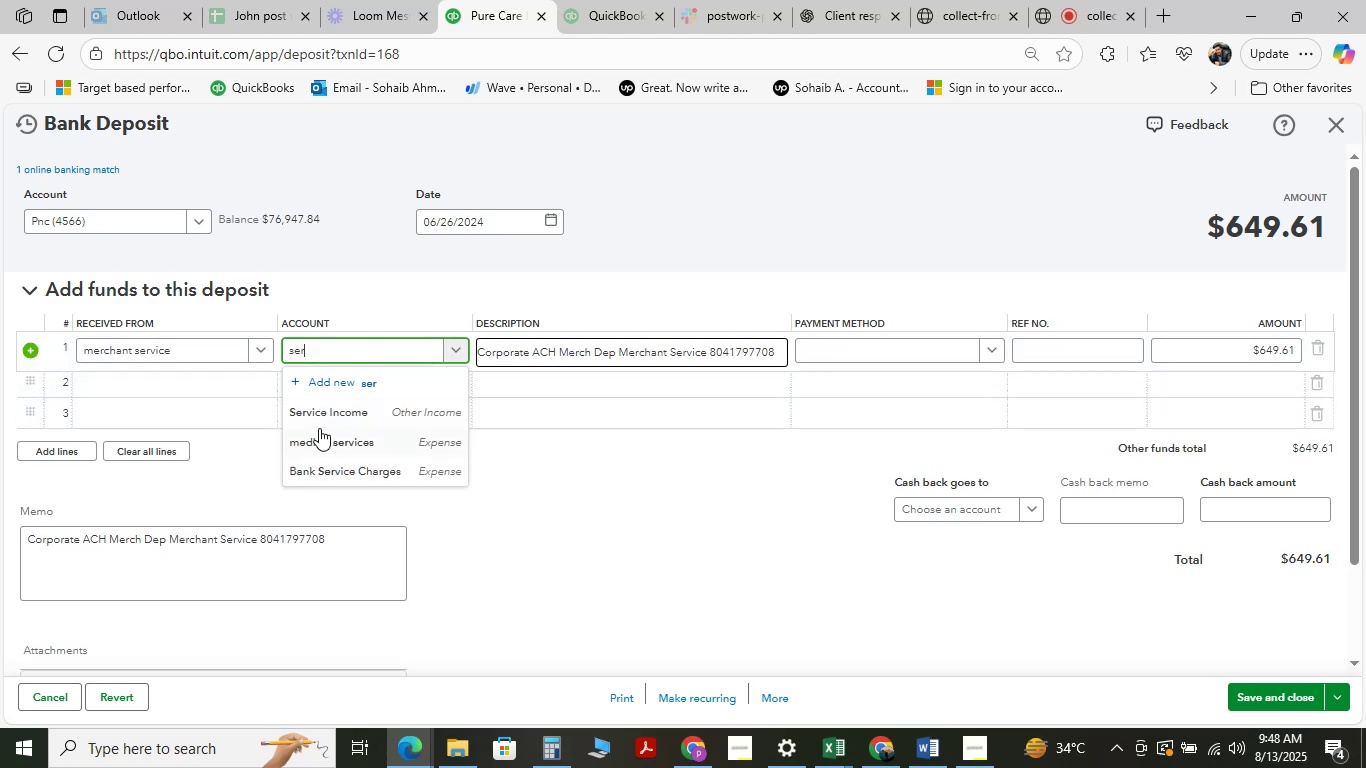 
left_click([339, 419])
 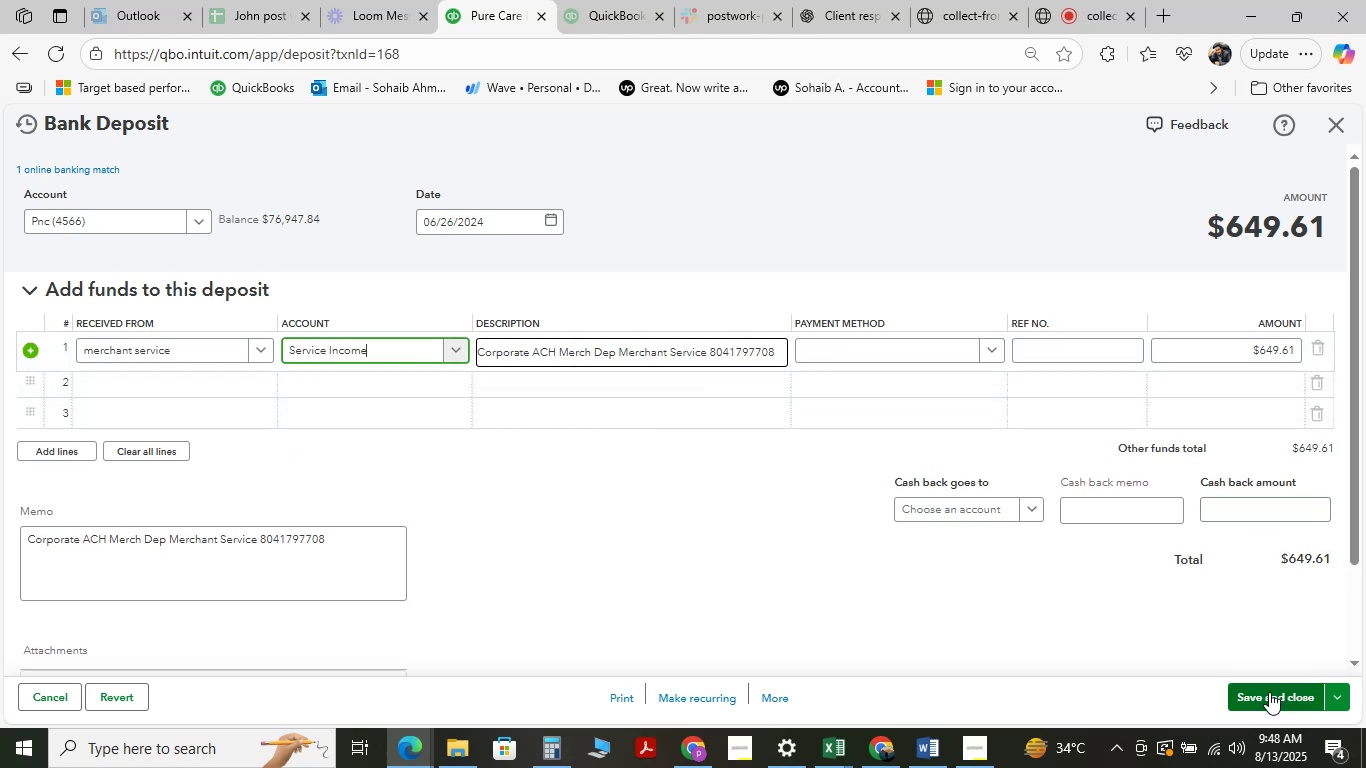 
left_click([1269, 692])
 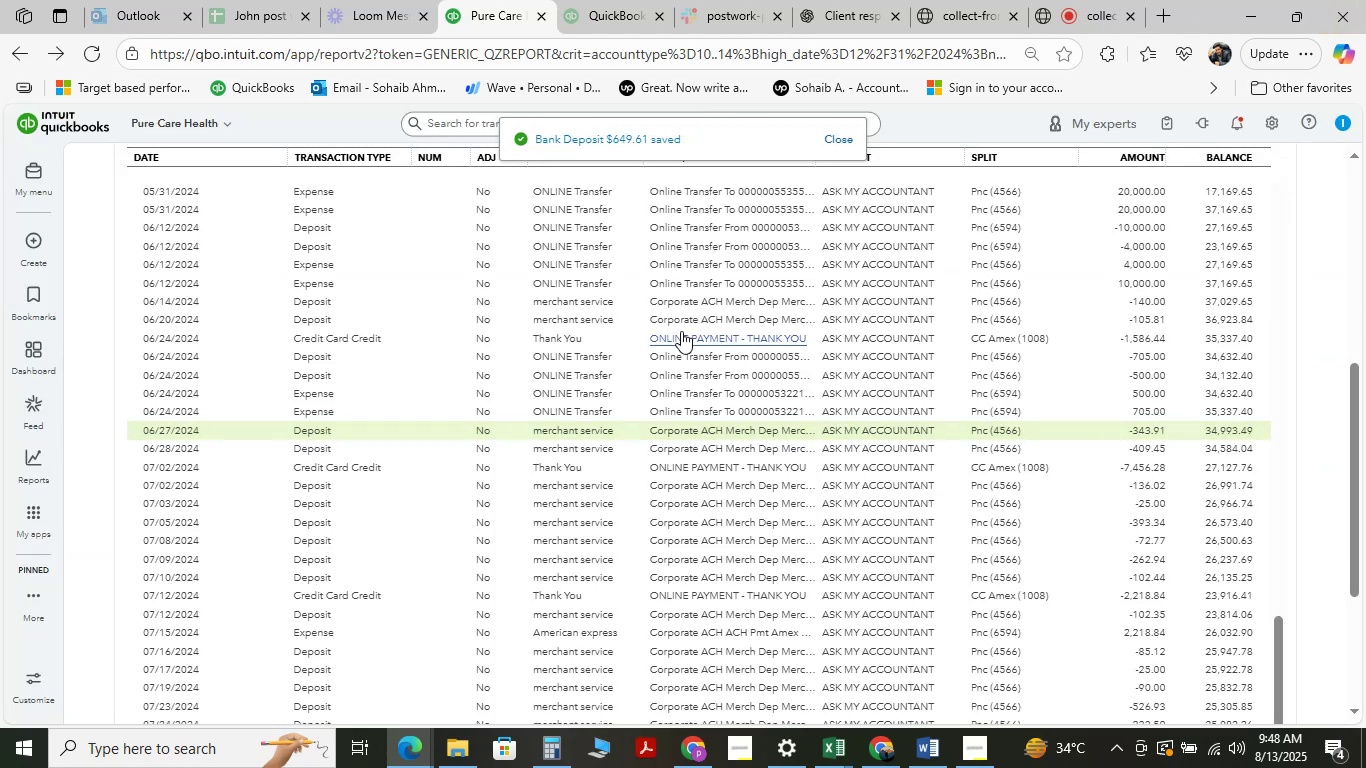 
wait(15.46)
 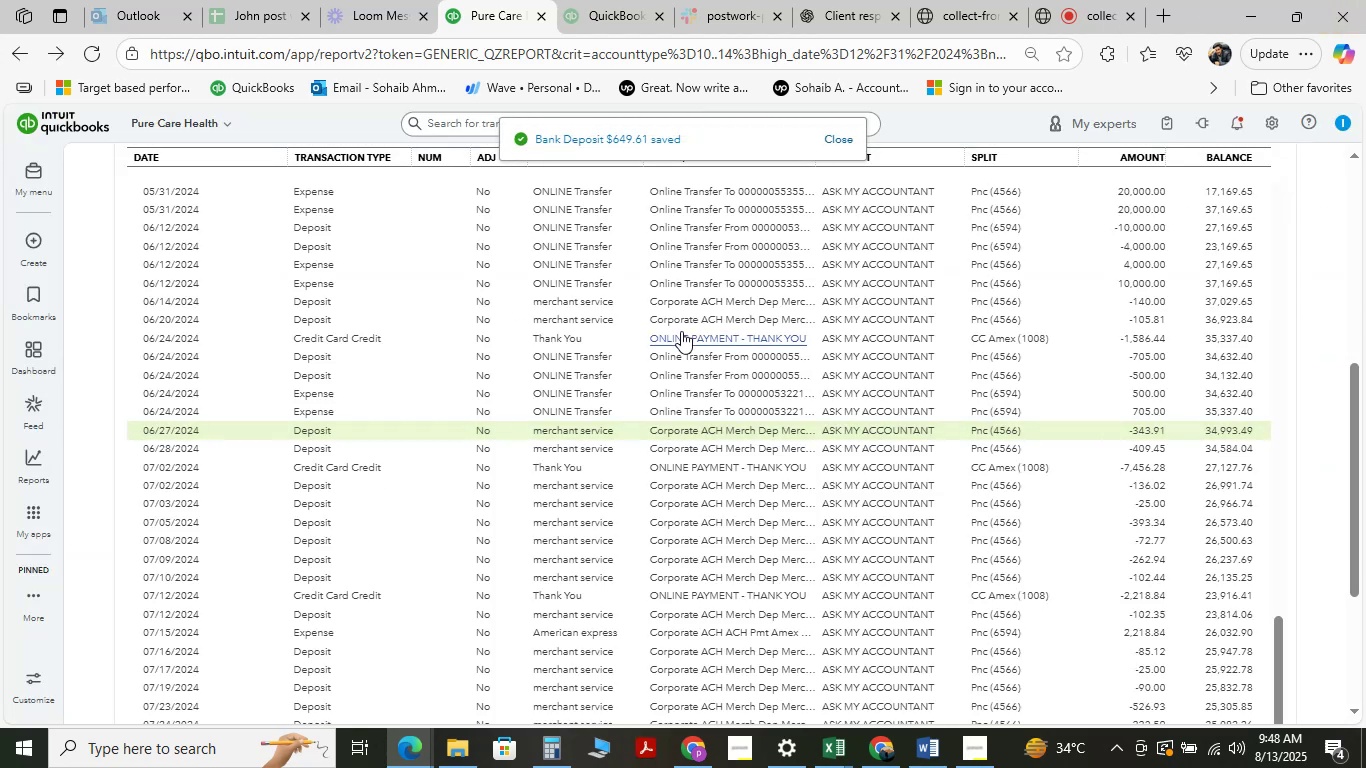 
left_click([873, 486])
 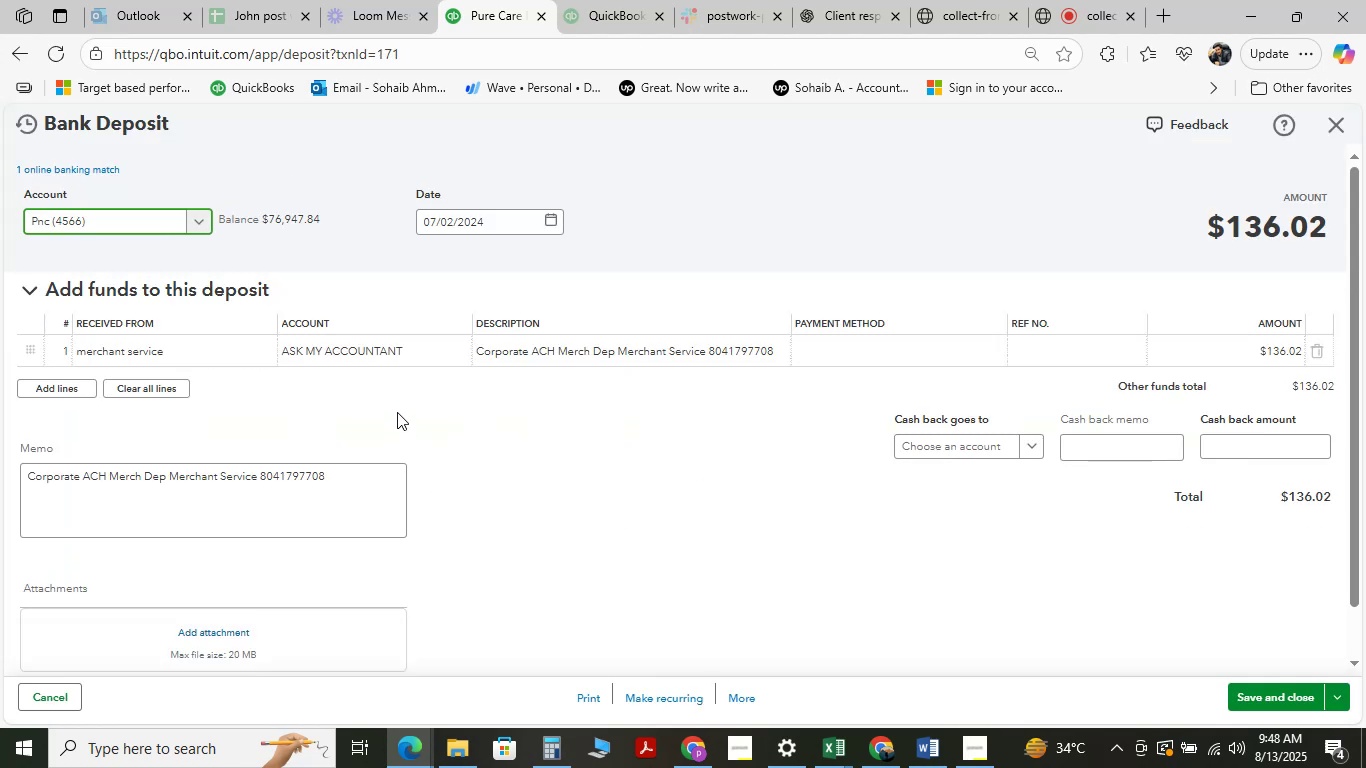 
left_click([424, 355])
 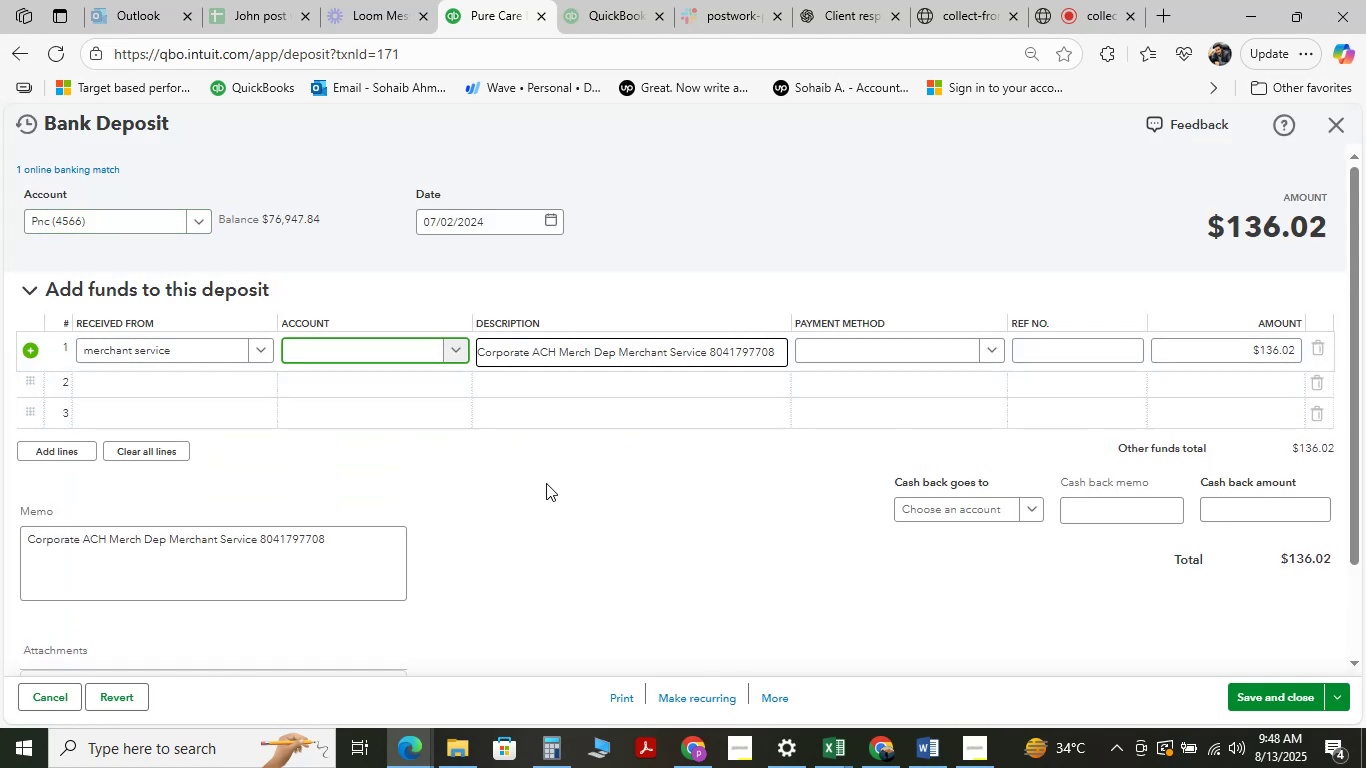 
type(ser)
 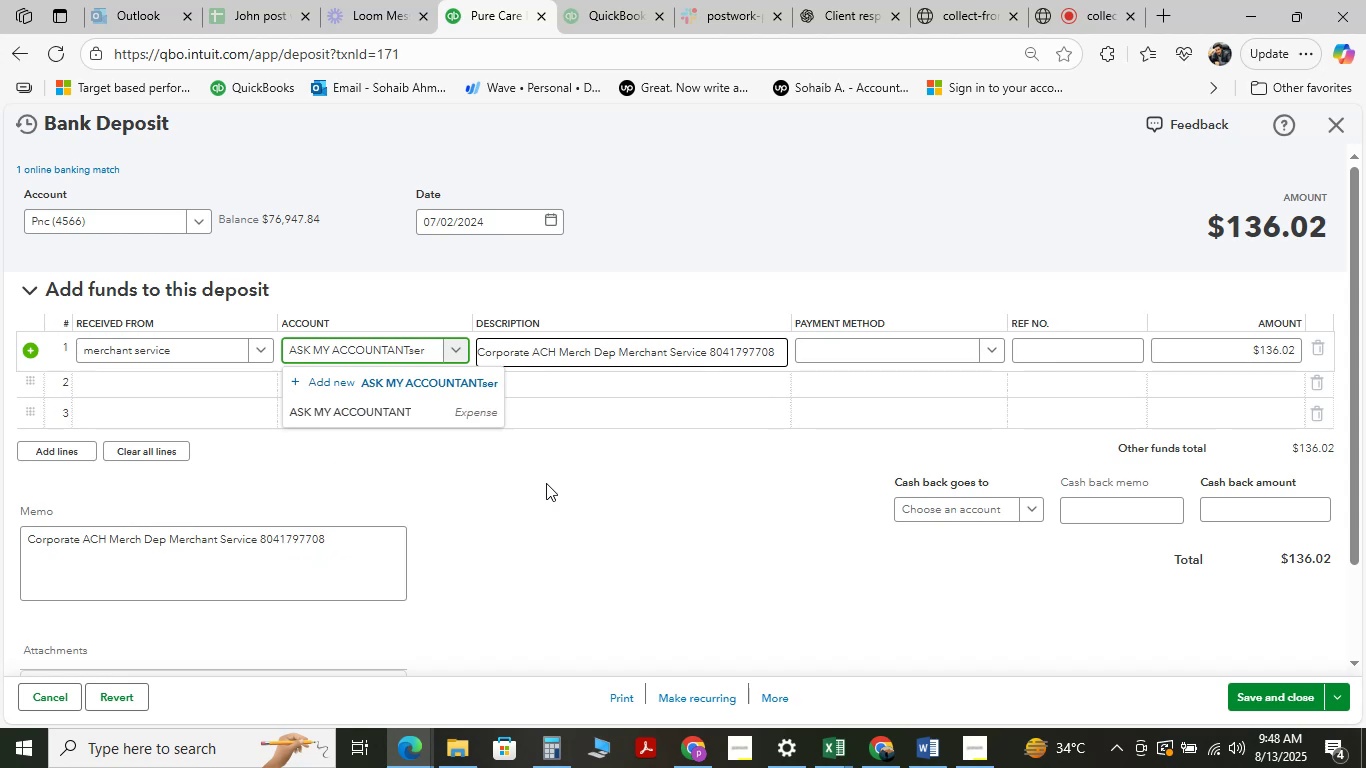 
hold_key(key=Backspace, duration=1.41)
 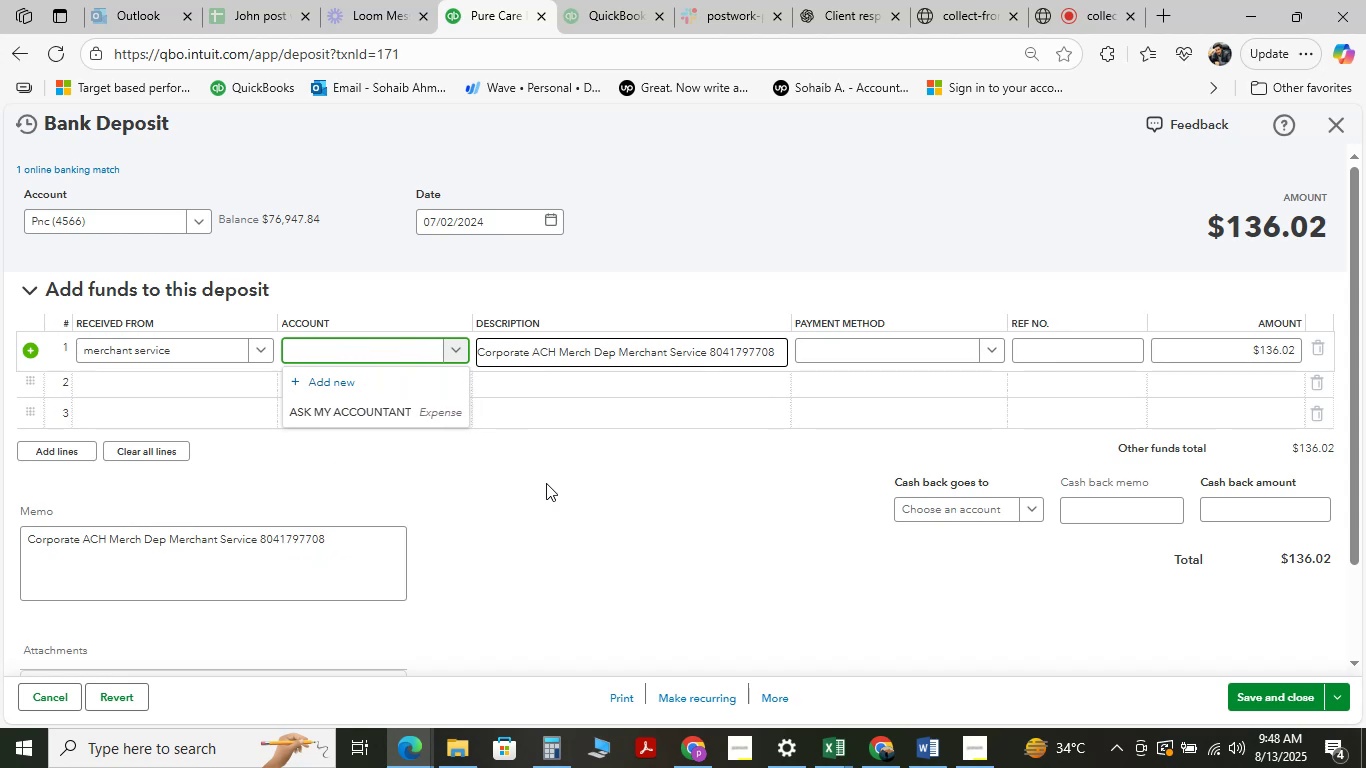 
type(ser)
 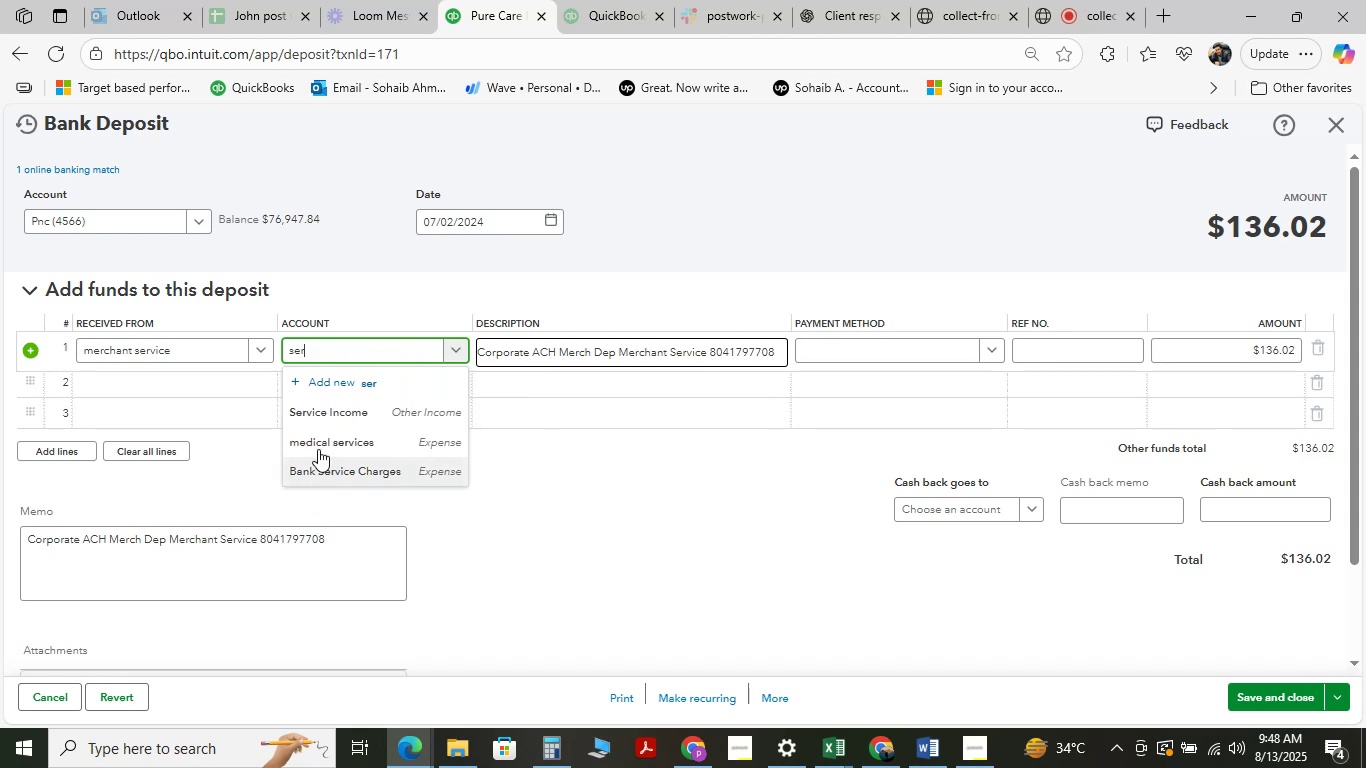 
left_click([324, 417])
 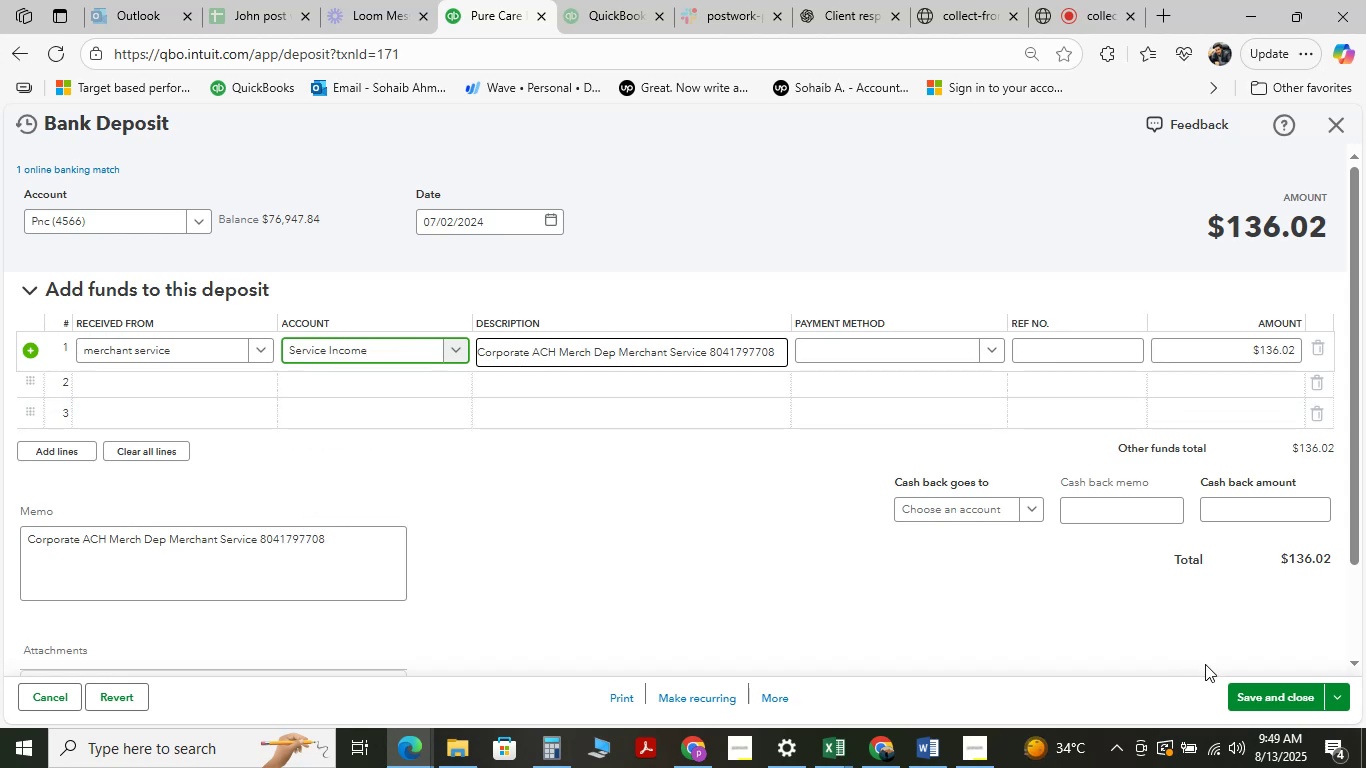 
left_click([1232, 686])
 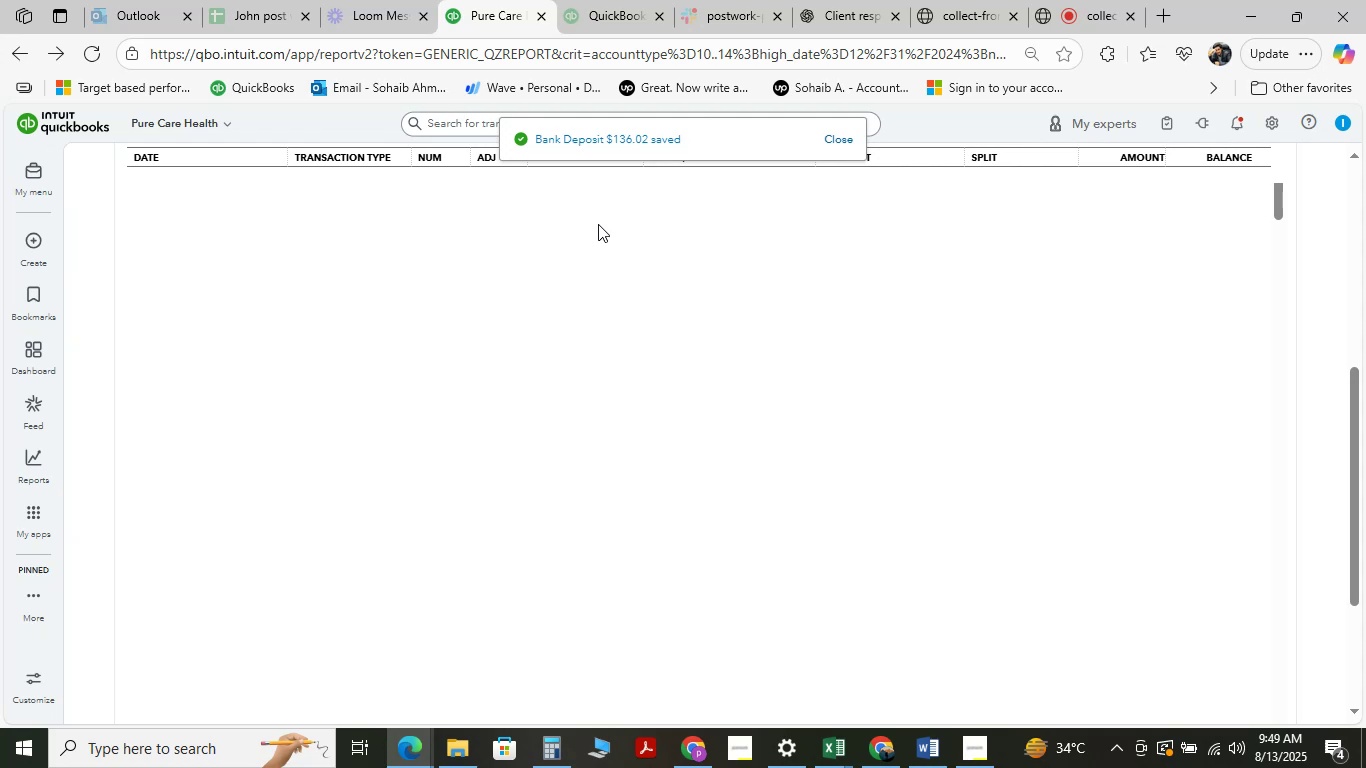 
wait(9.44)
 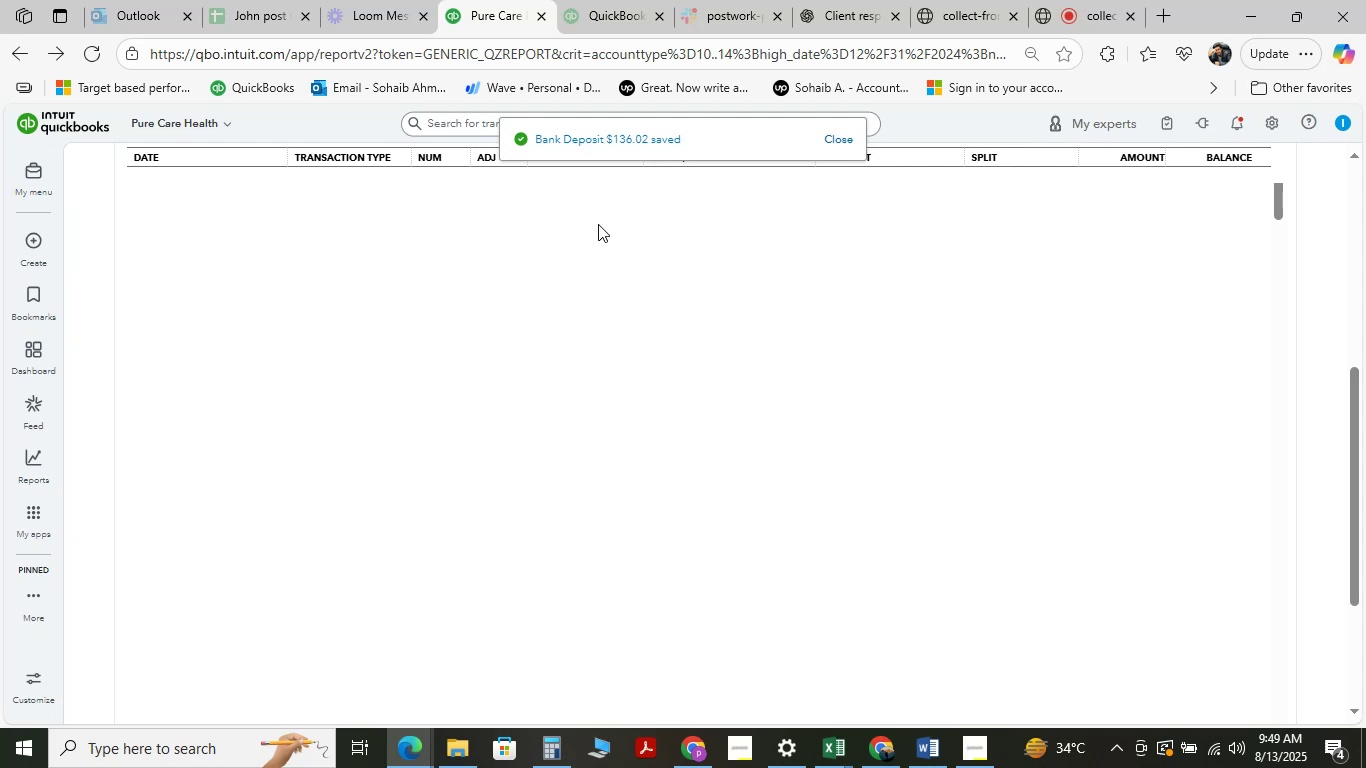 
left_click([676, 490])
 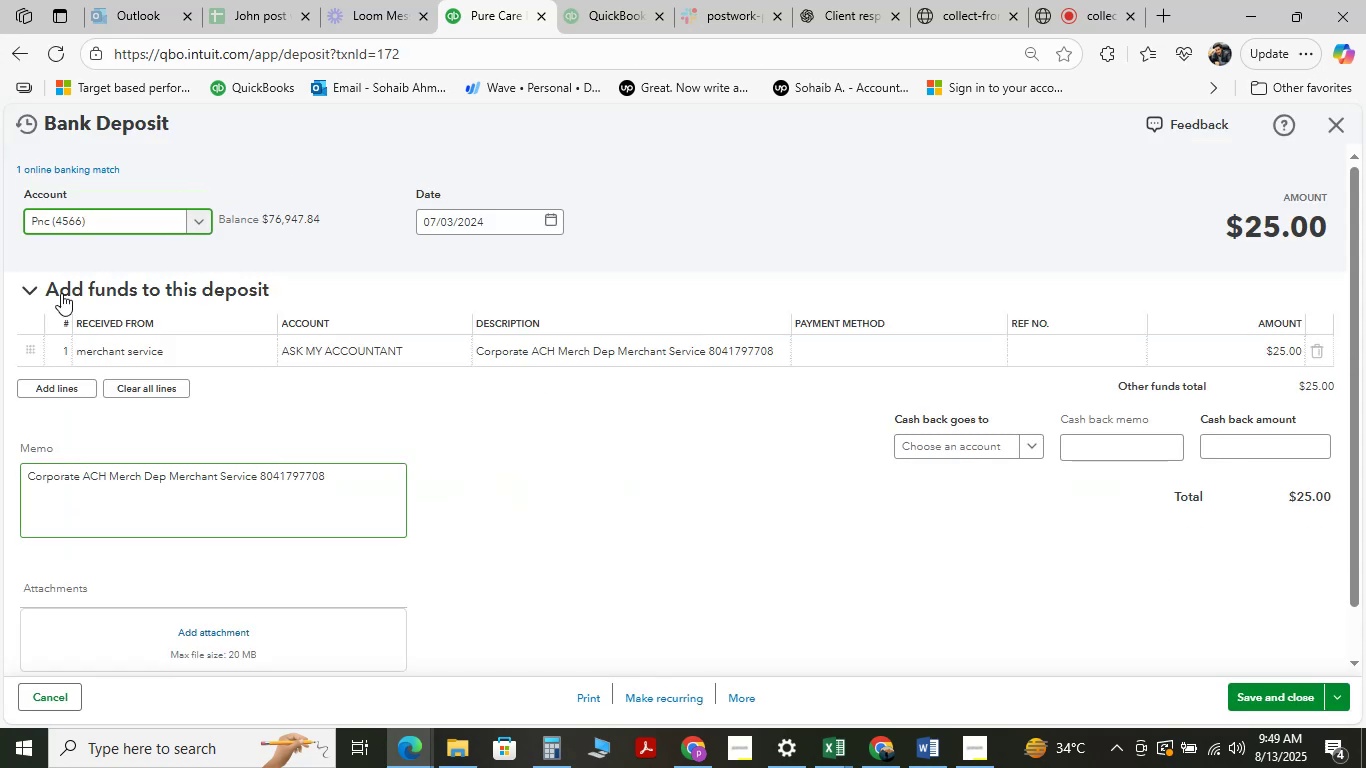 
left_click([429, 353])
 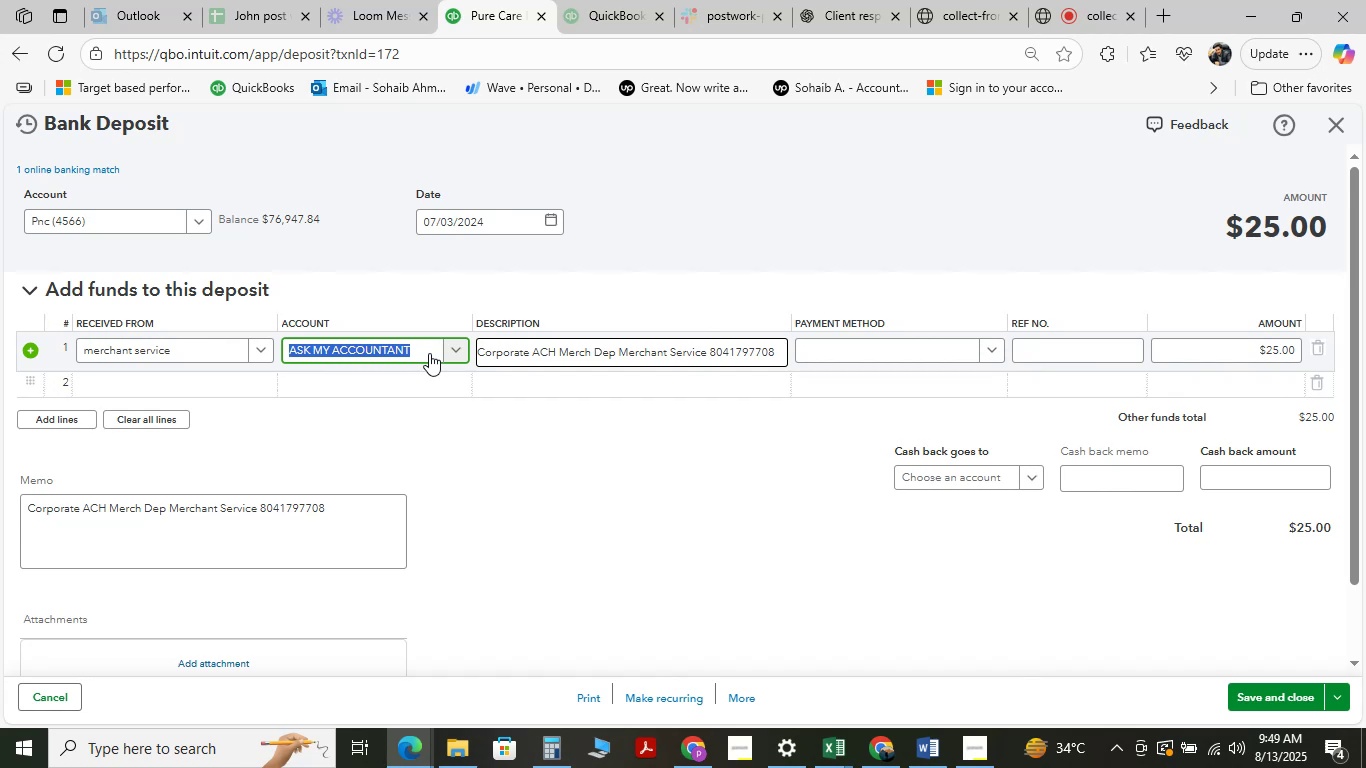 
type( )
key(Backspace)
type(ser)
 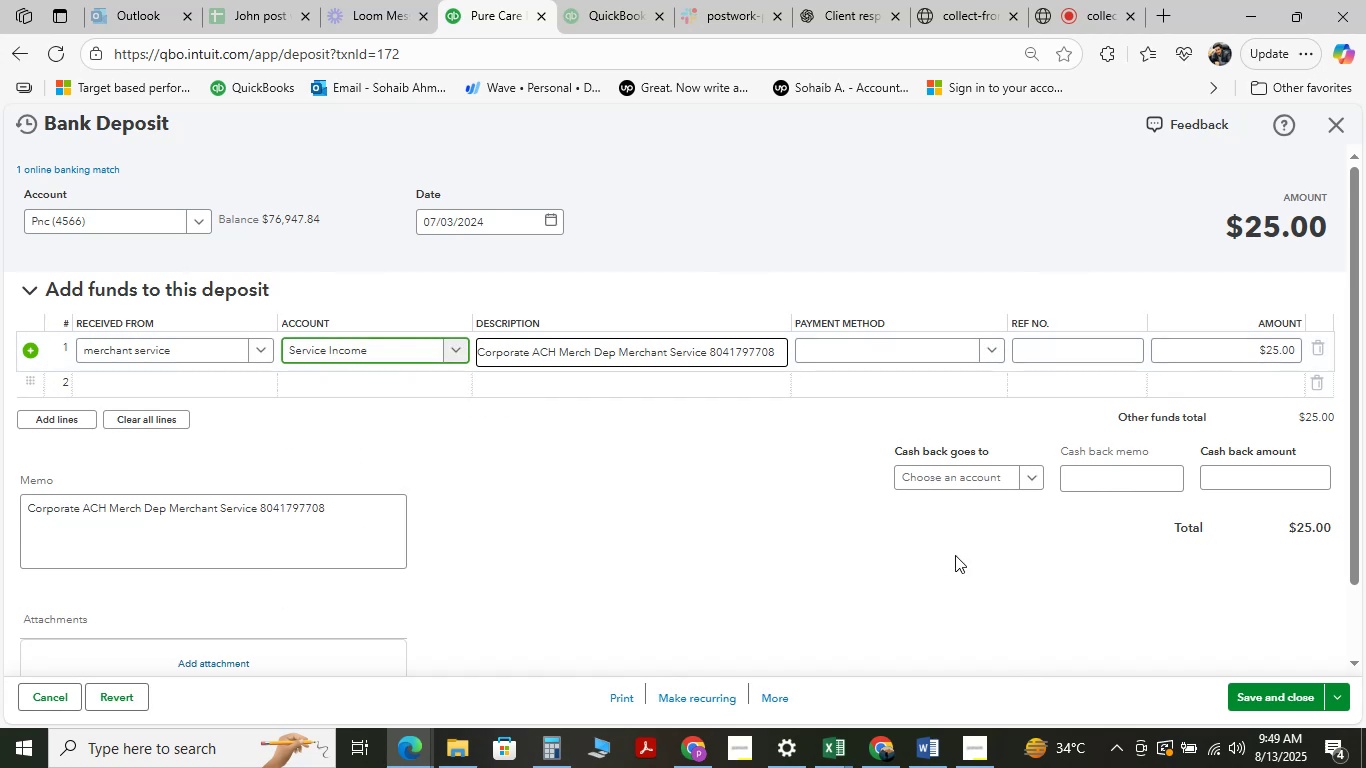 
left_click([1266, 687])
 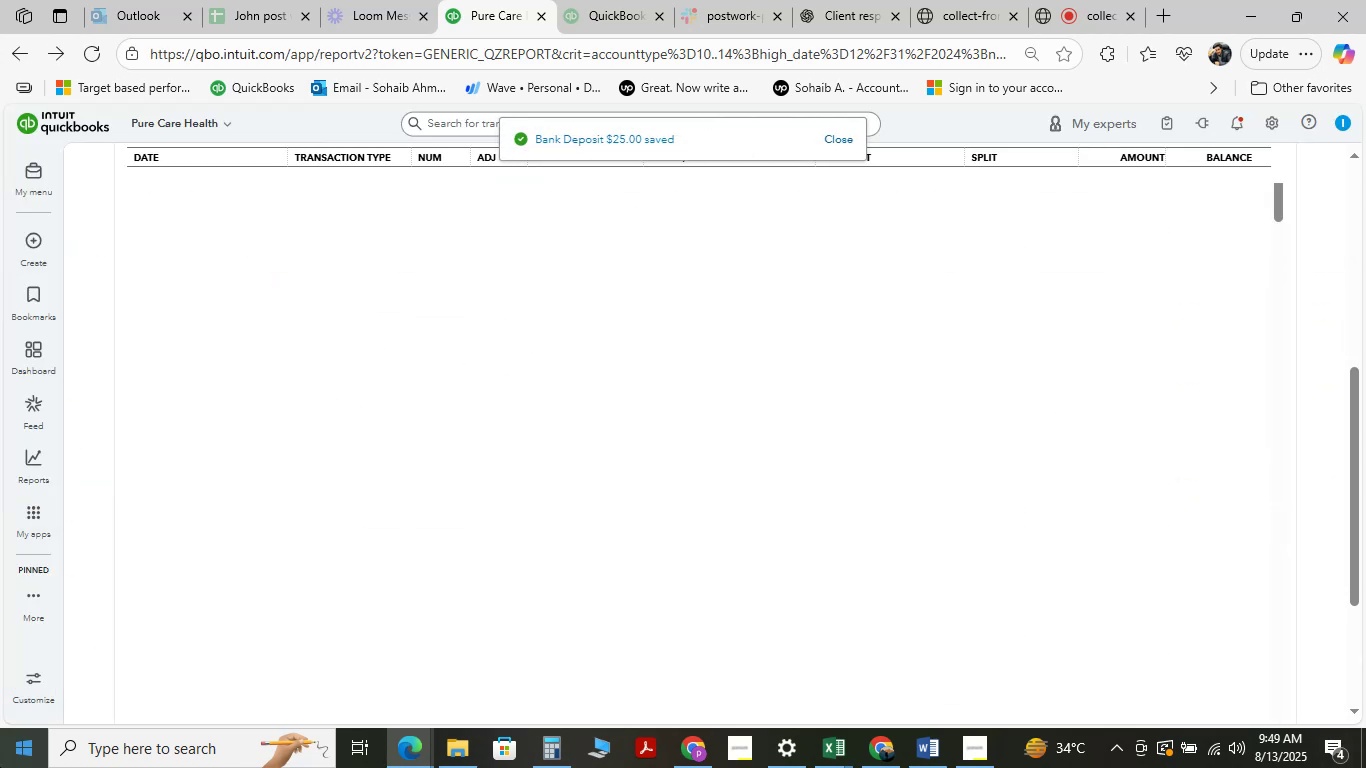 
wait(8.02)
 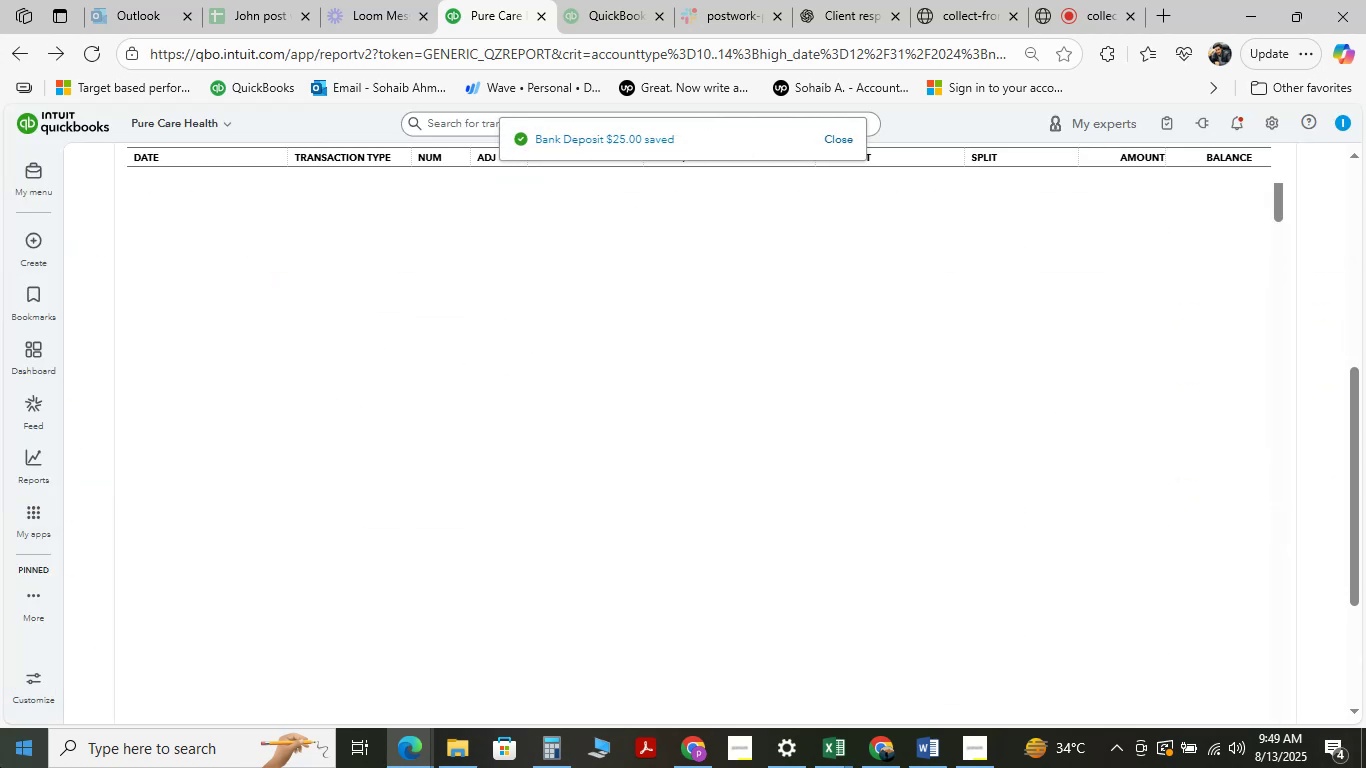 
scroll: coordinate [584, 510], scroll_direction: down, amount: 2.0
 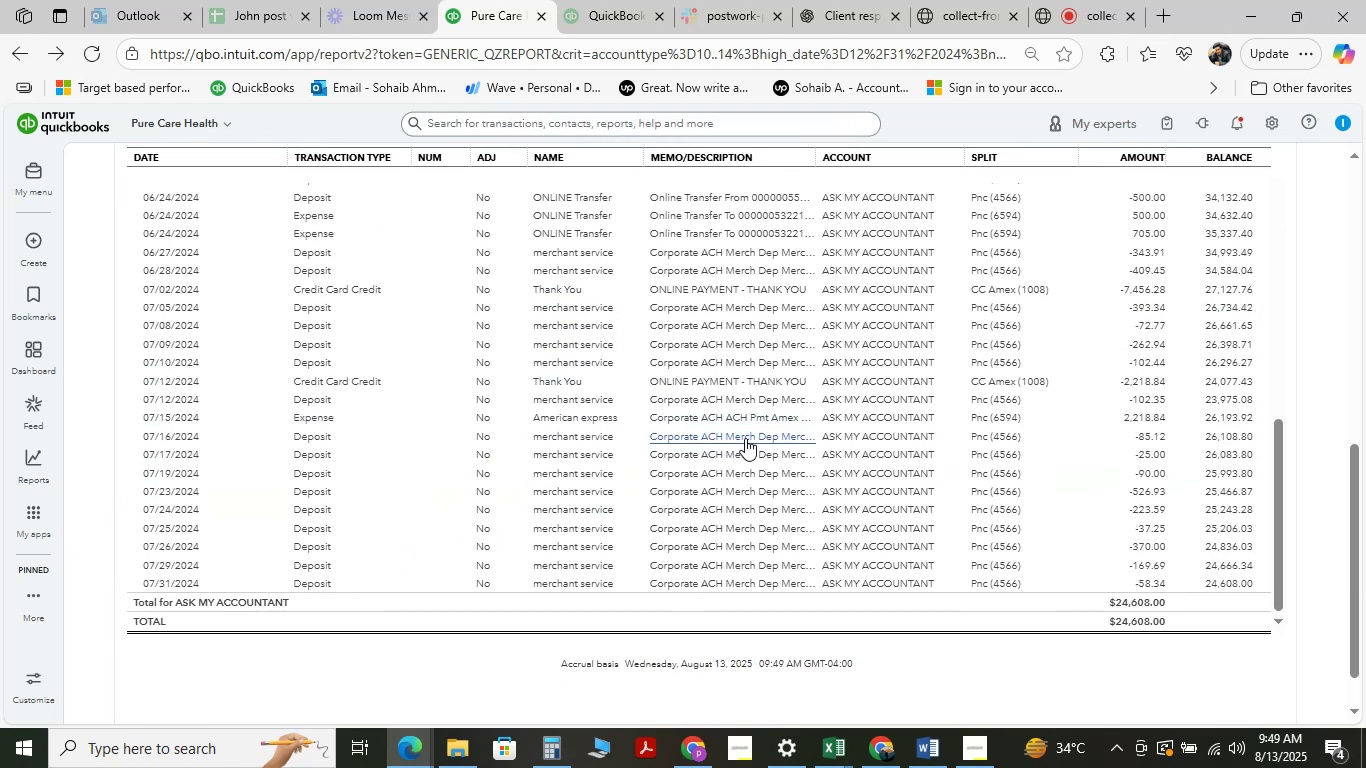 
left_click([857, 431])
 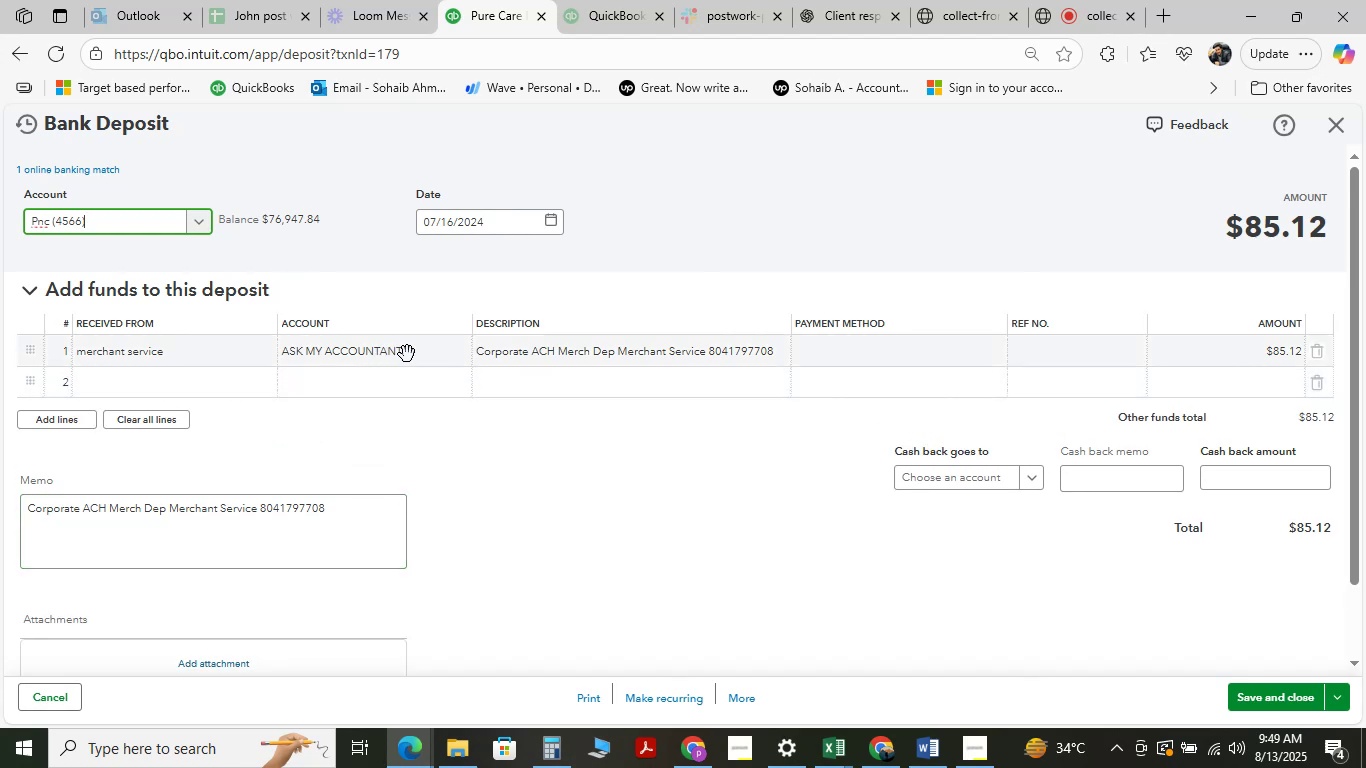 
wait(5.61)
 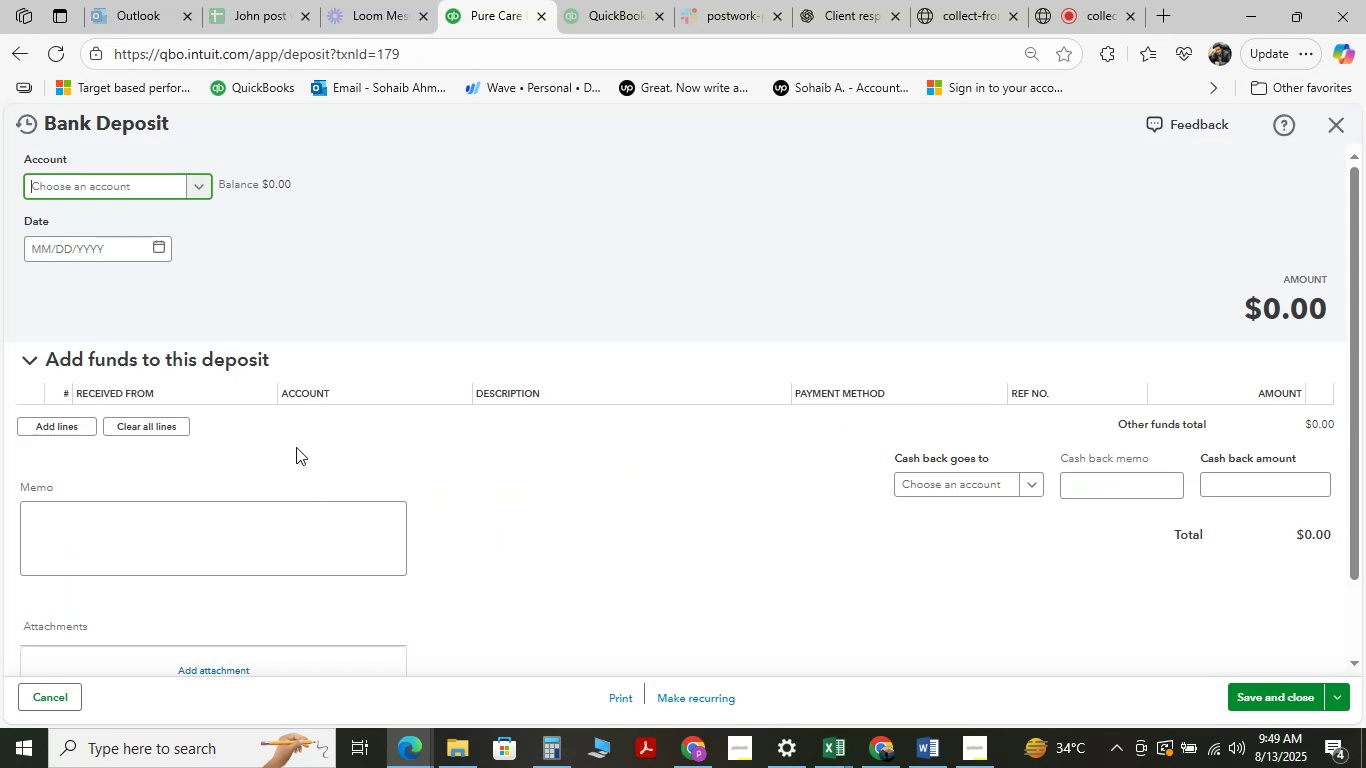 
type( )
key(Backspace)
type(ser)
 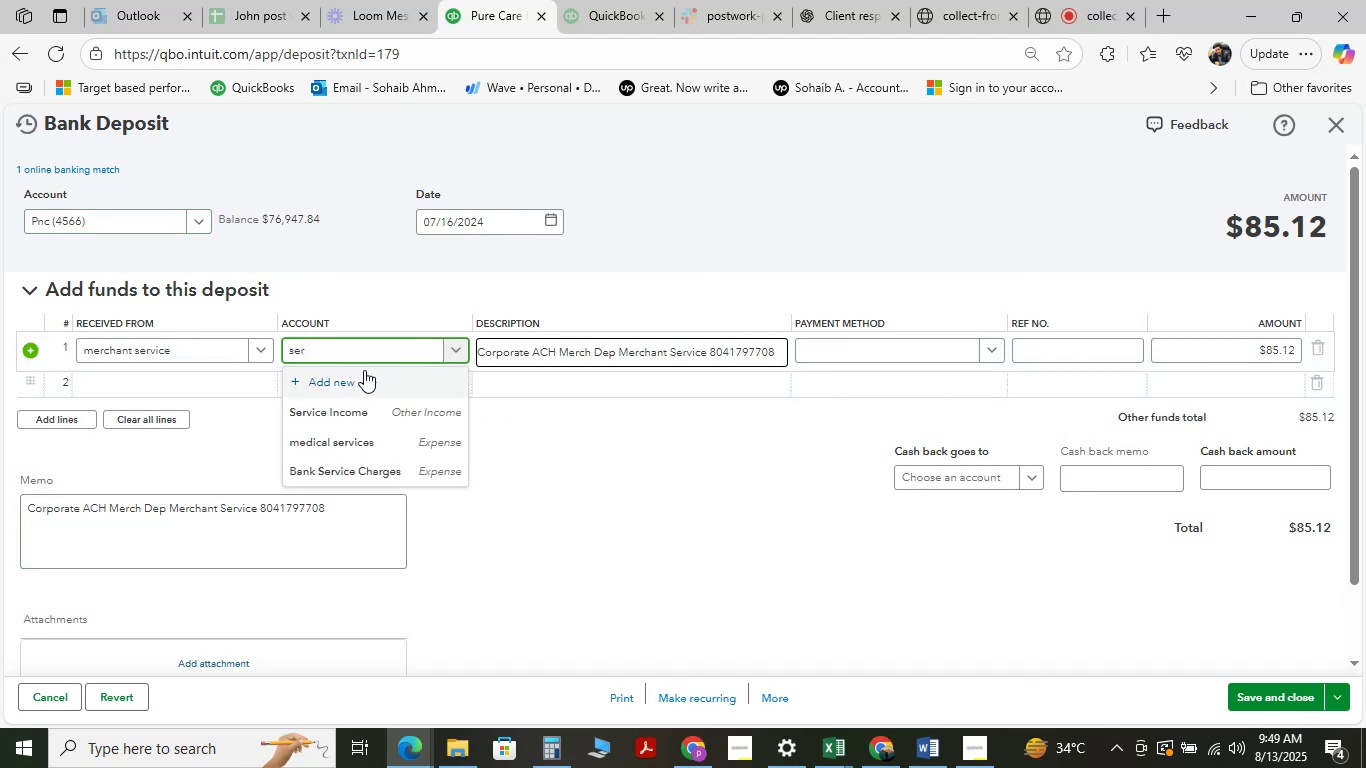 
left_click([376, 405])
 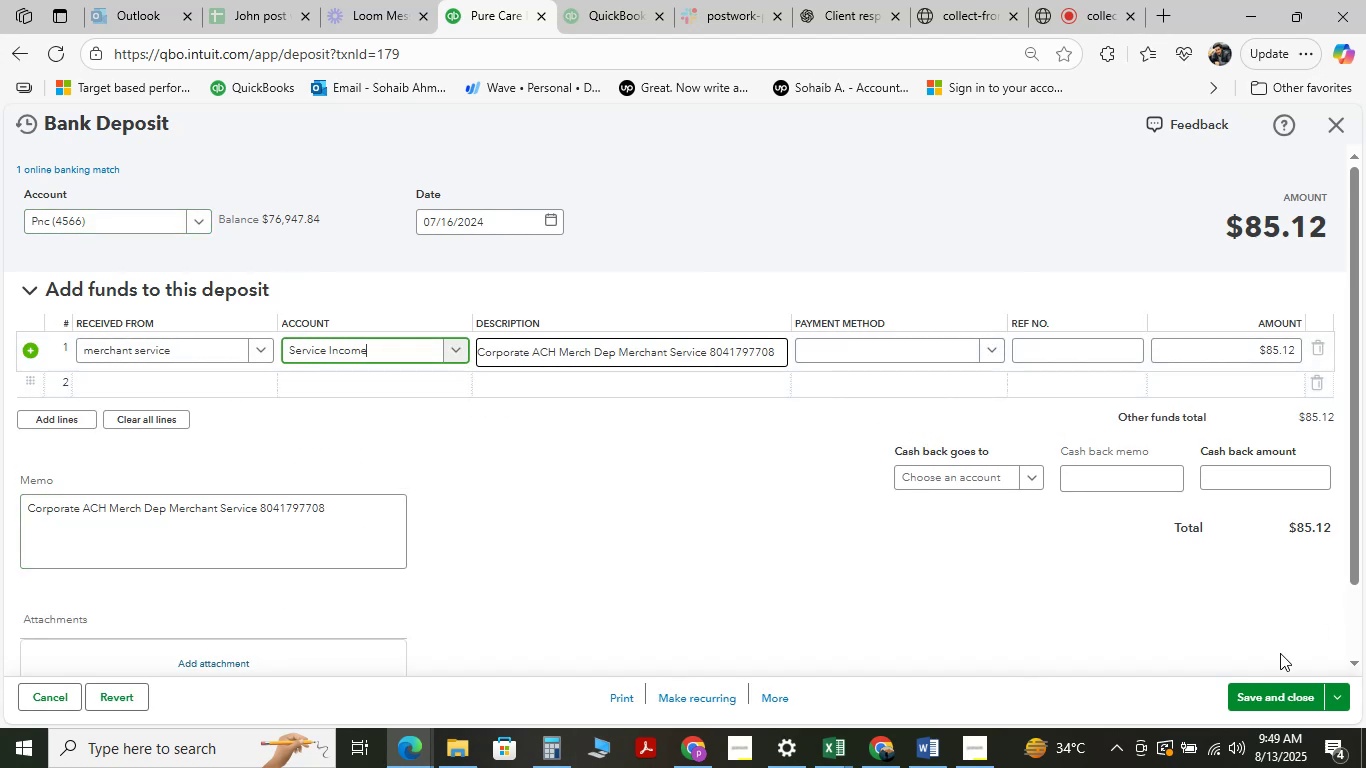 
left_click([1253, 696])
 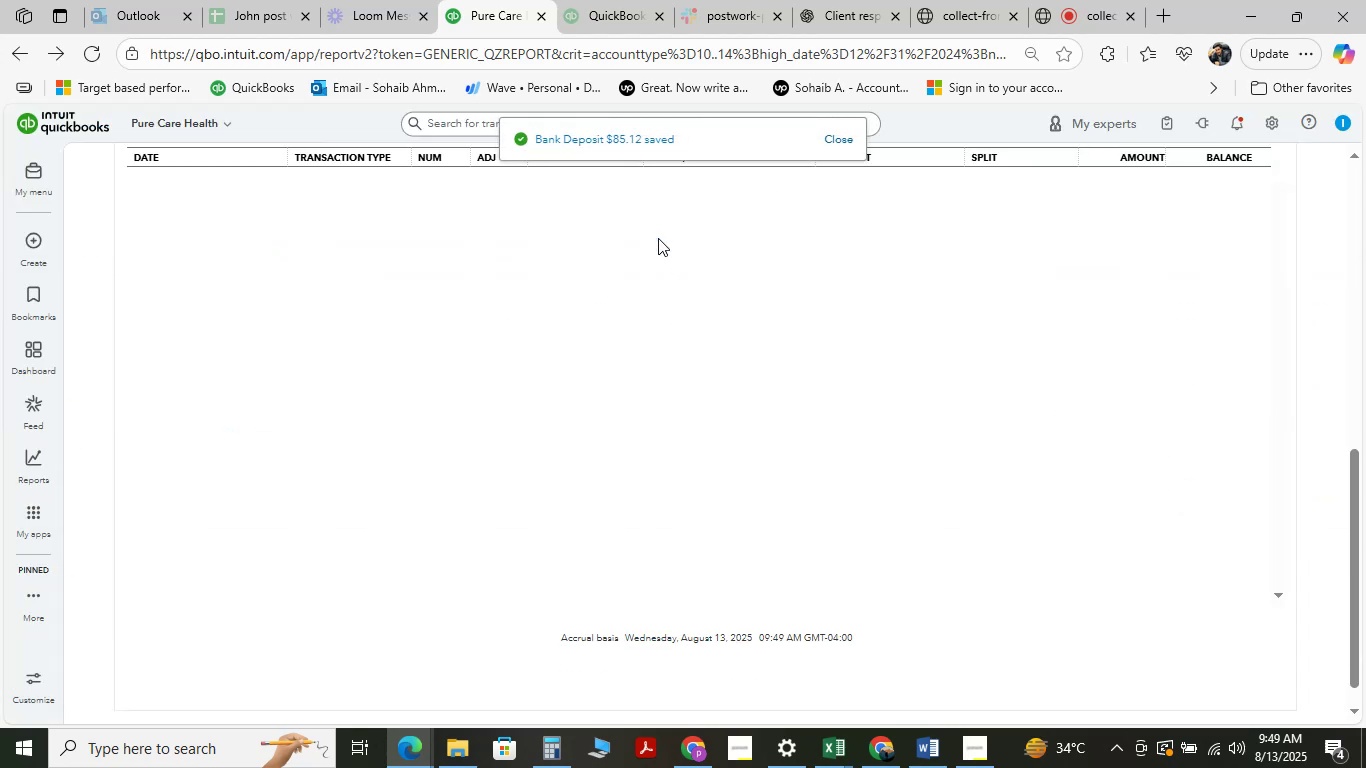 
wait(9.19)
 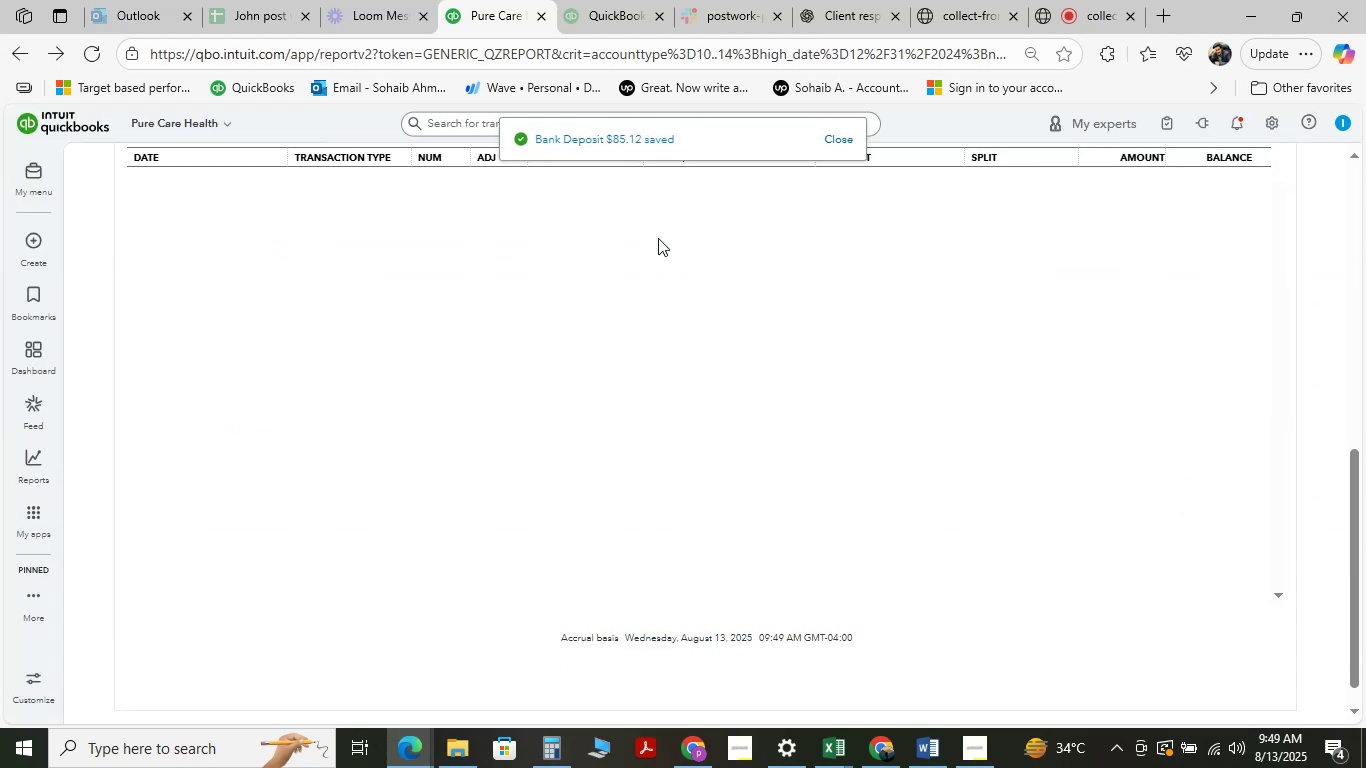 
left_click([676, 577])
 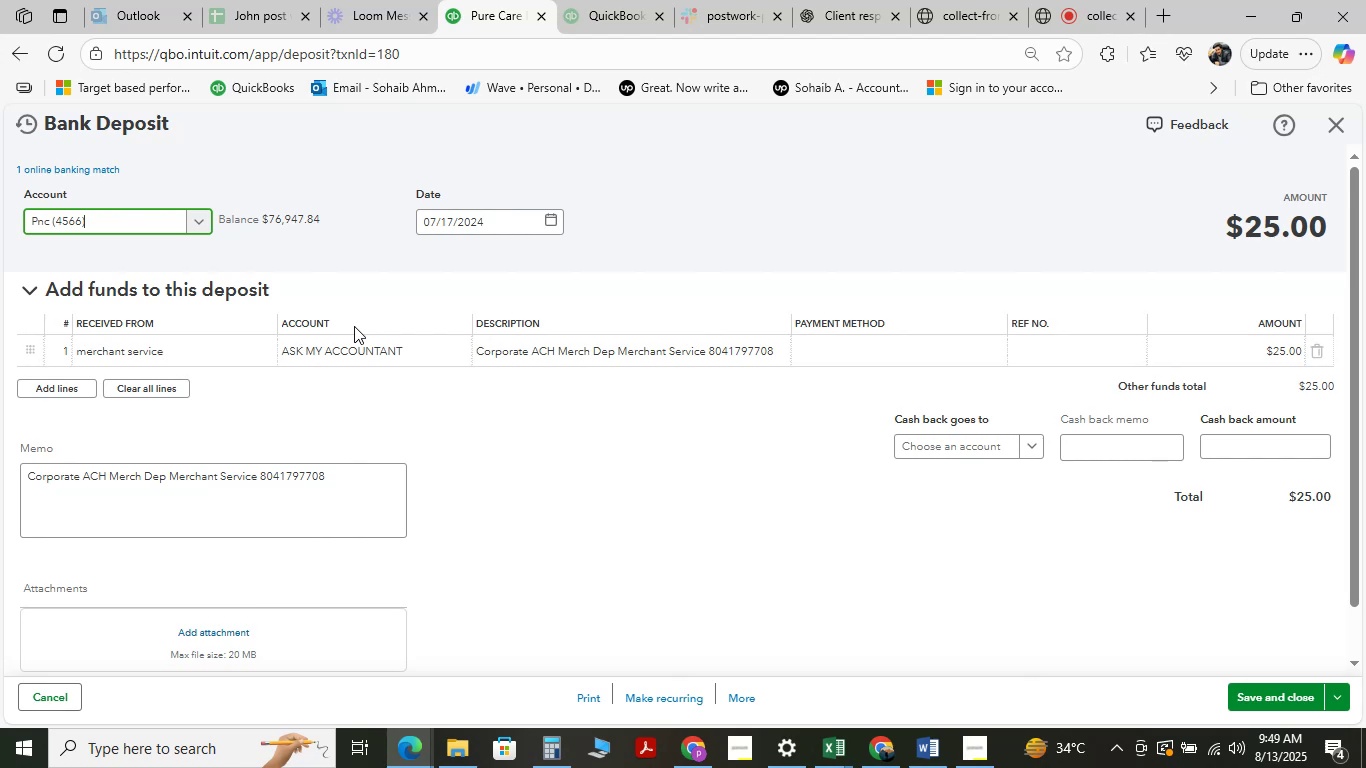 
left_click([376, 347])
 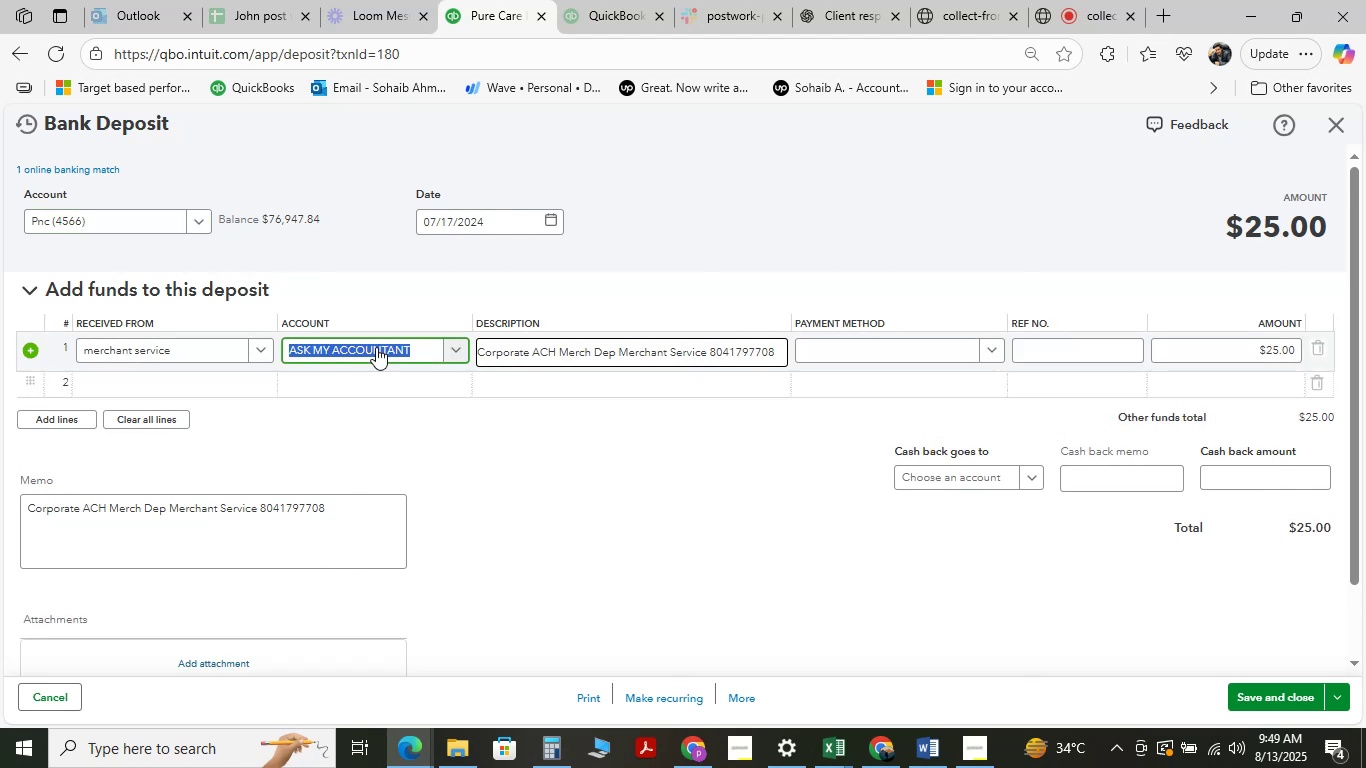 
type( )
key(Backspace)
type(ser)
 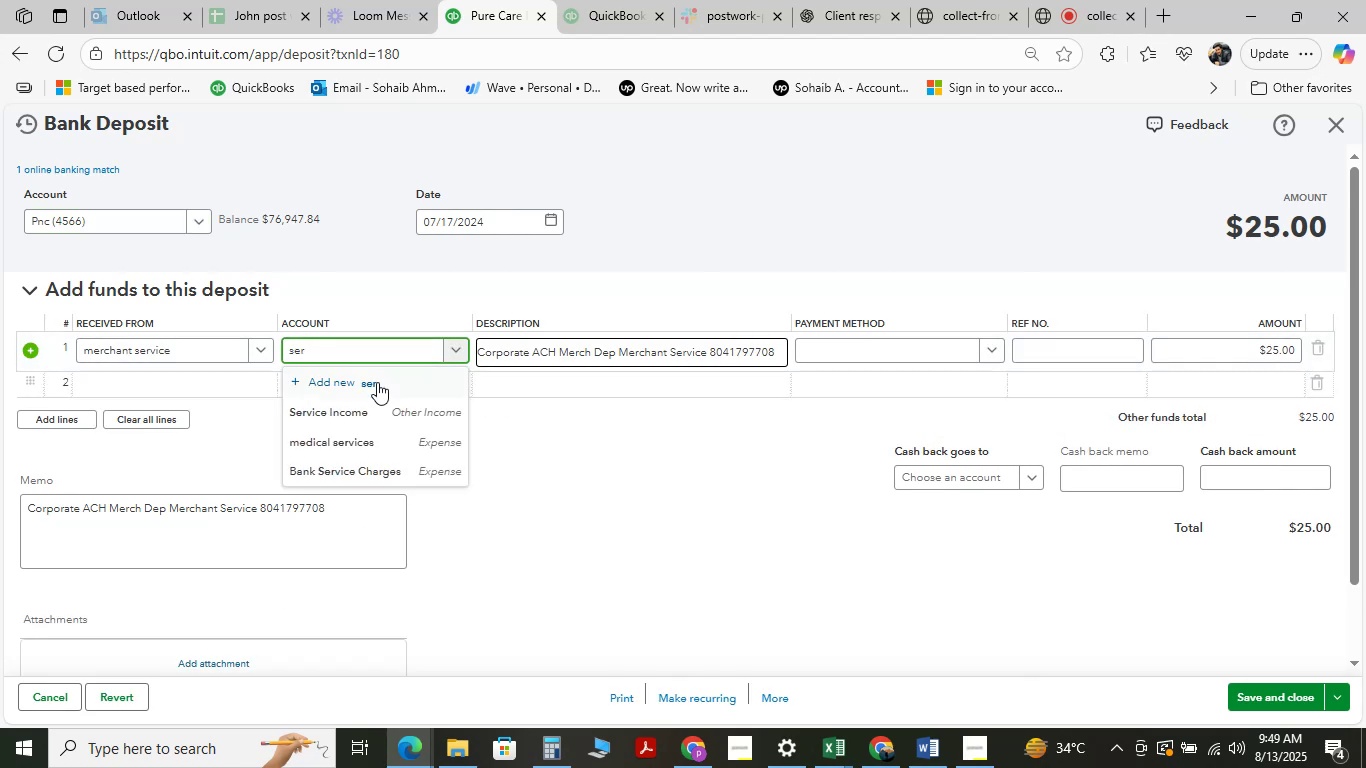 
left_click([374, 410])
 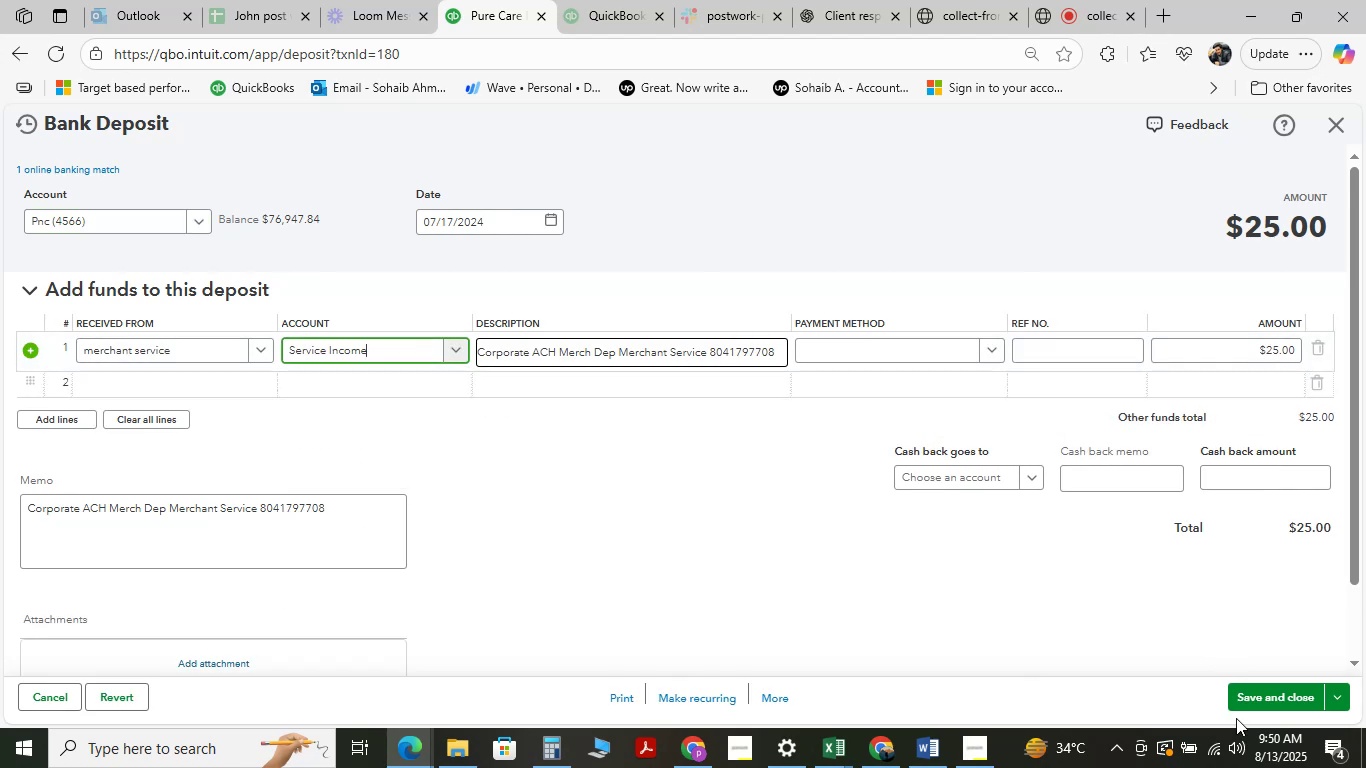 
left_click([1255, 692])
 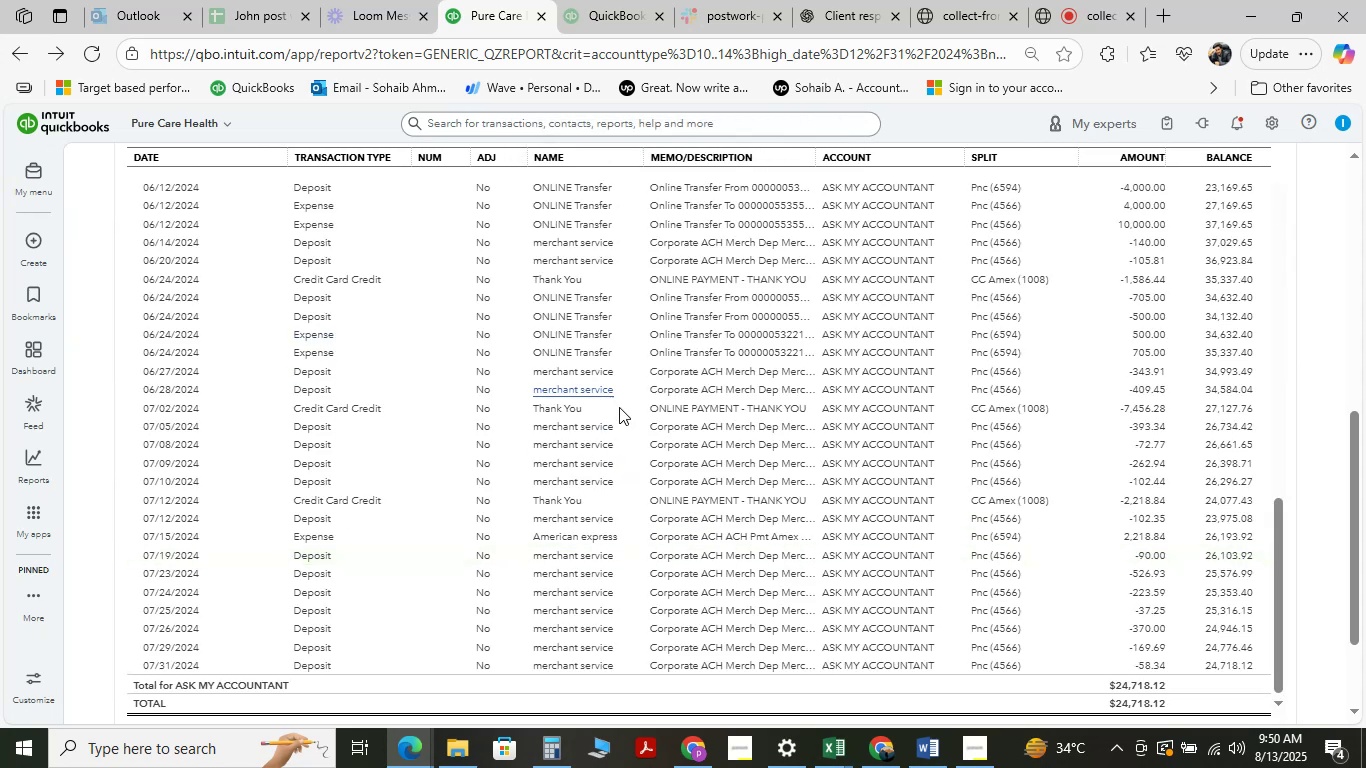 
wait(17.05)
 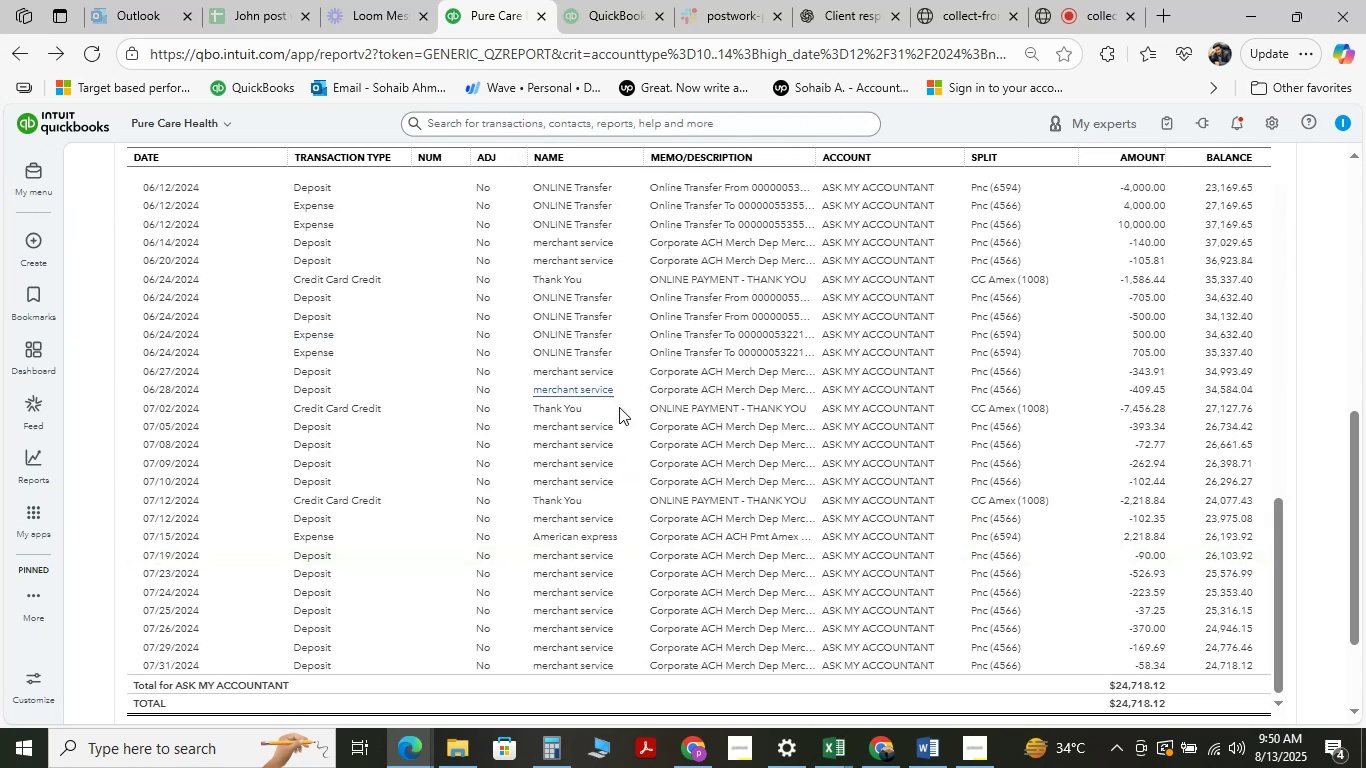 
left_click([716, 558])
 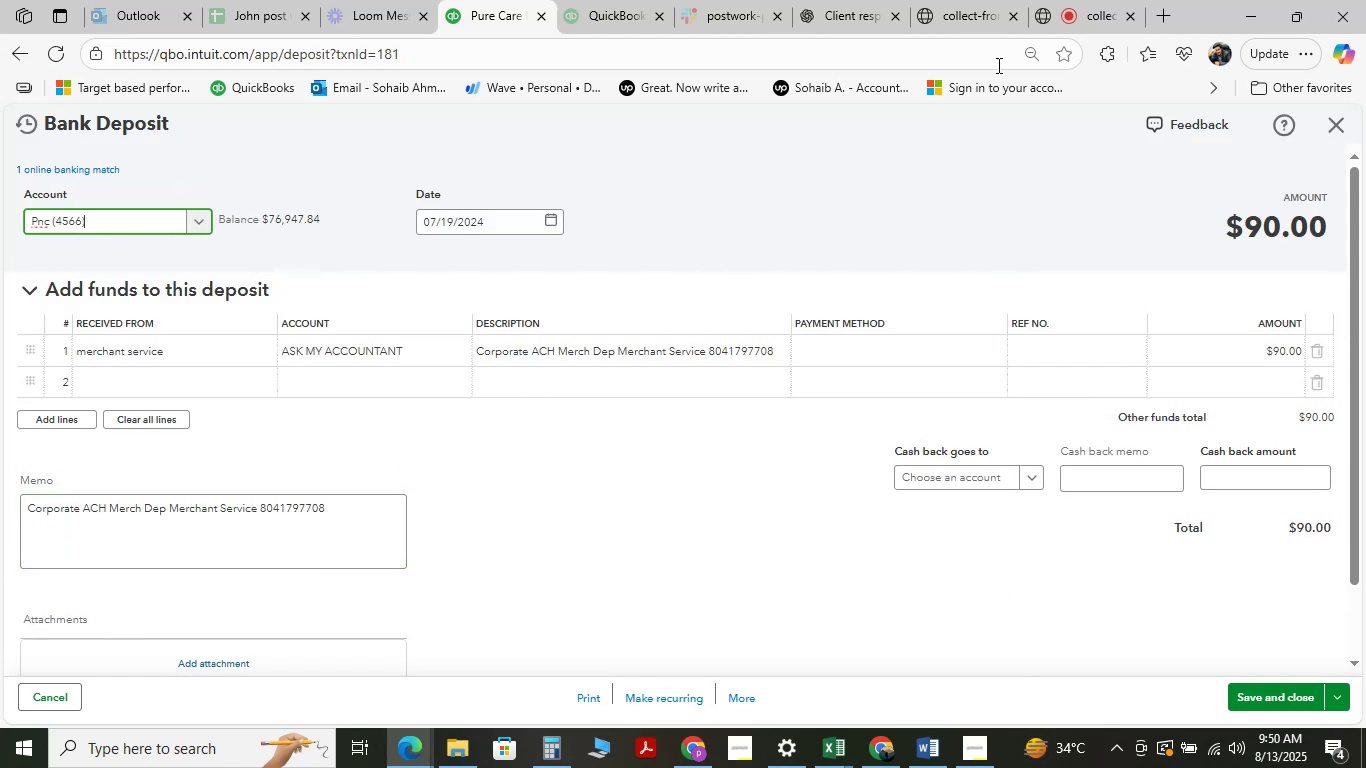 
wait(5.72)
 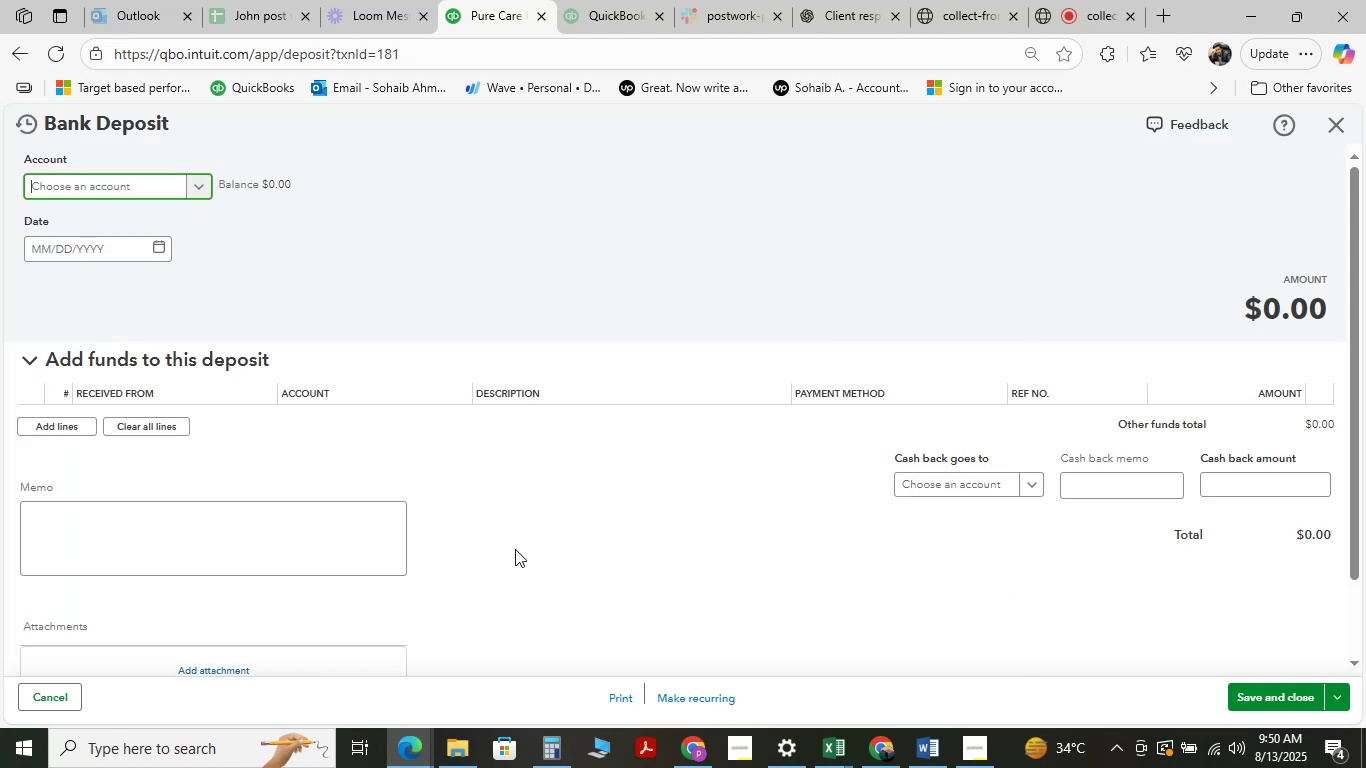 
left_click([1095, 12])
 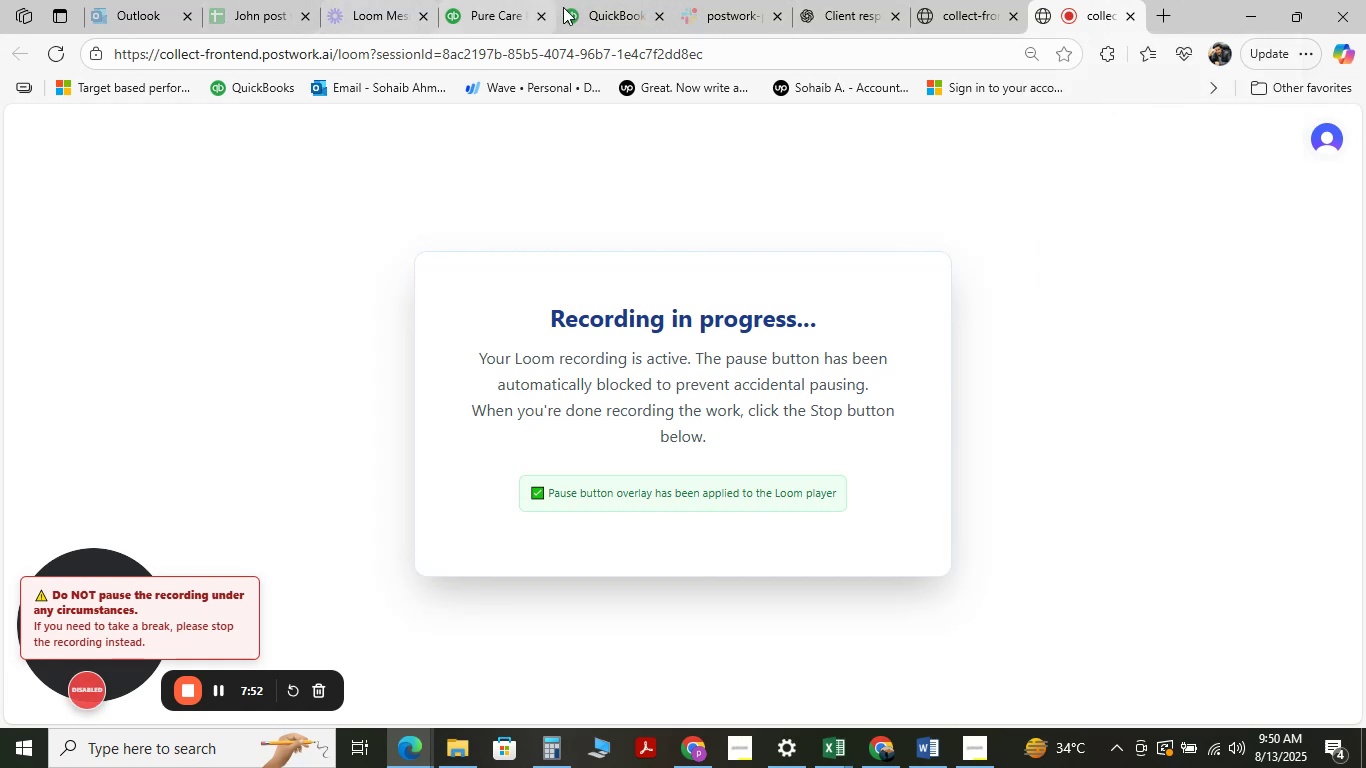 
left_click([467, 13])
 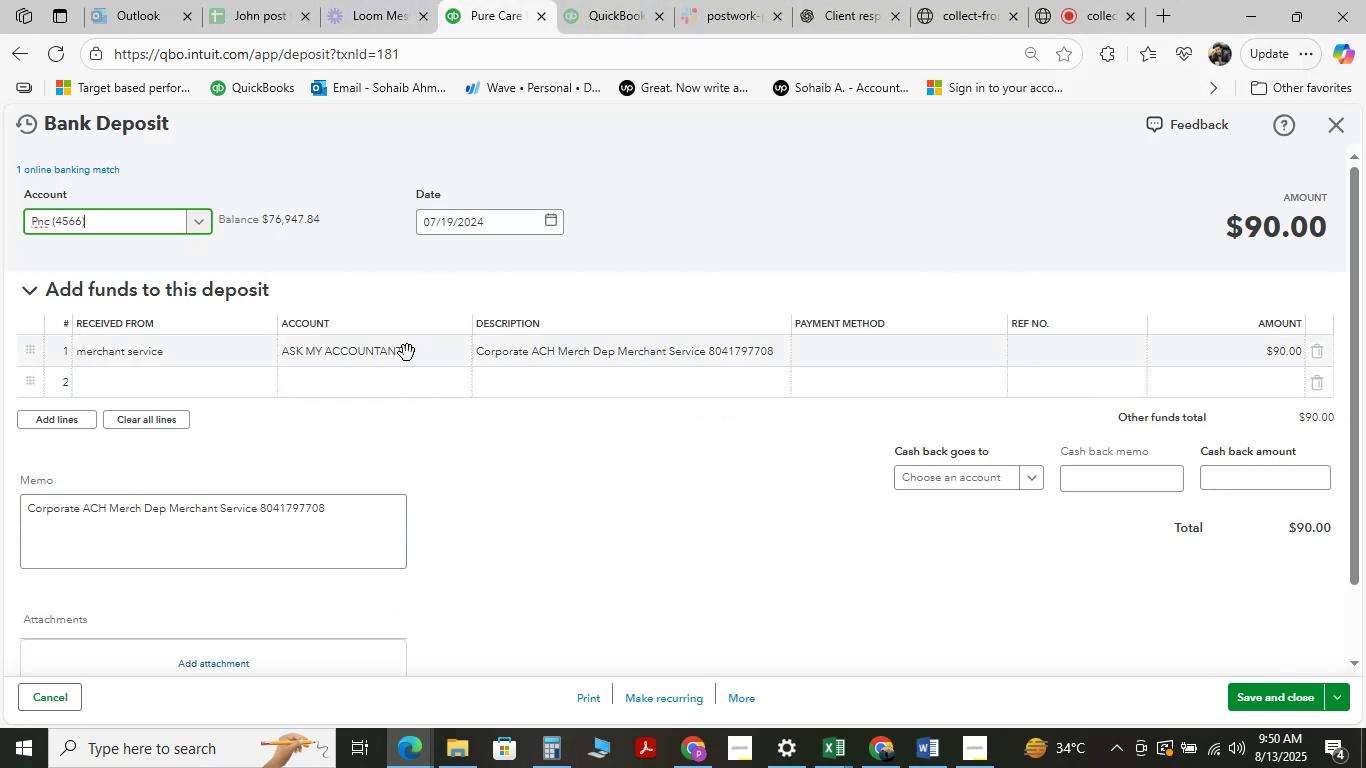 
left_click([405, 350])
 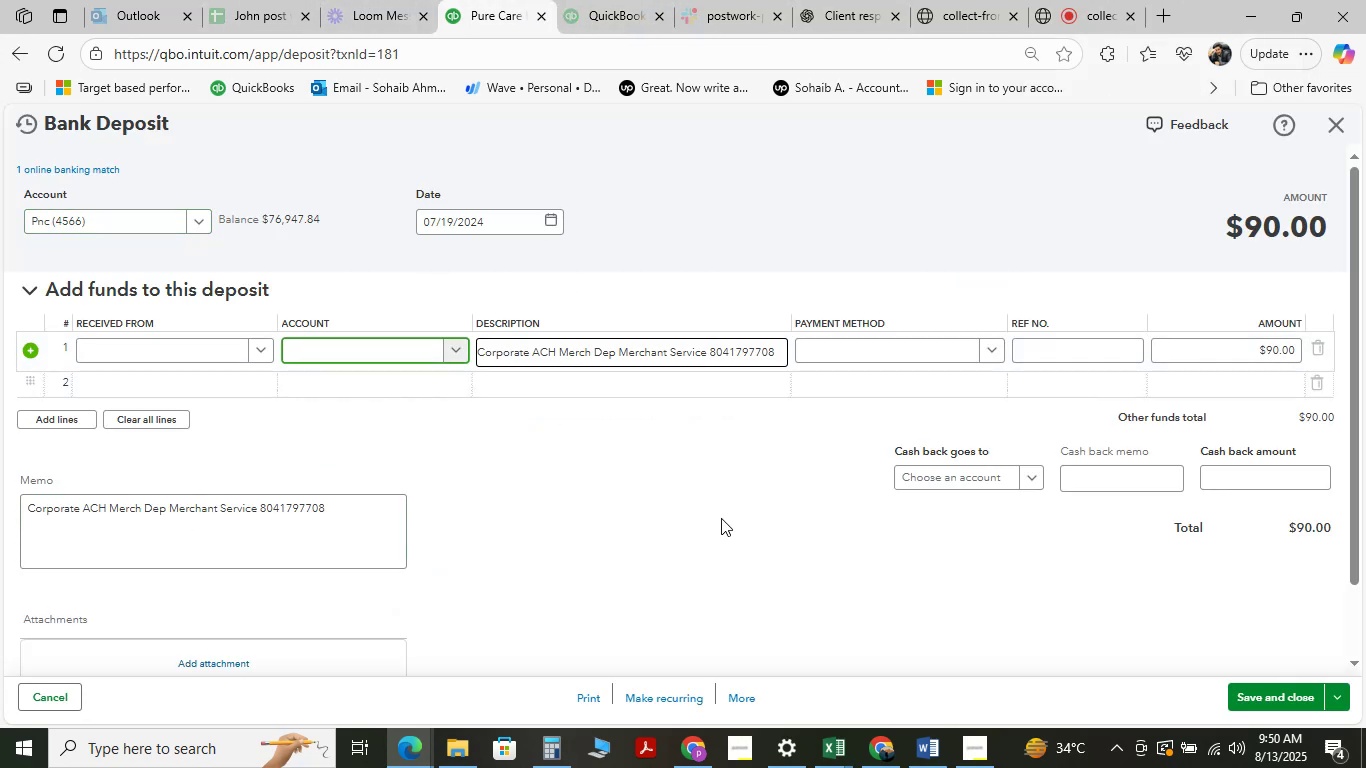 
type(service)
 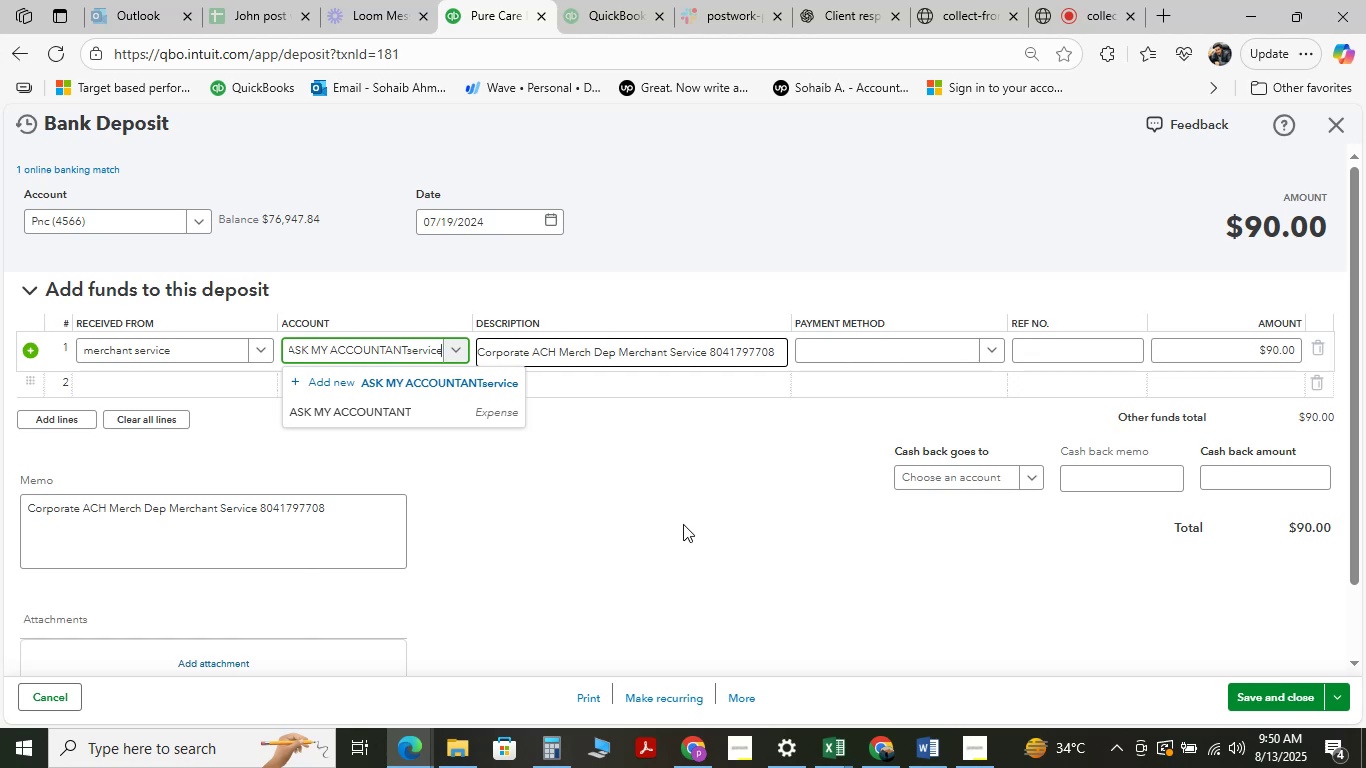 
hold_key(key=Backspace, duration=1.53)
 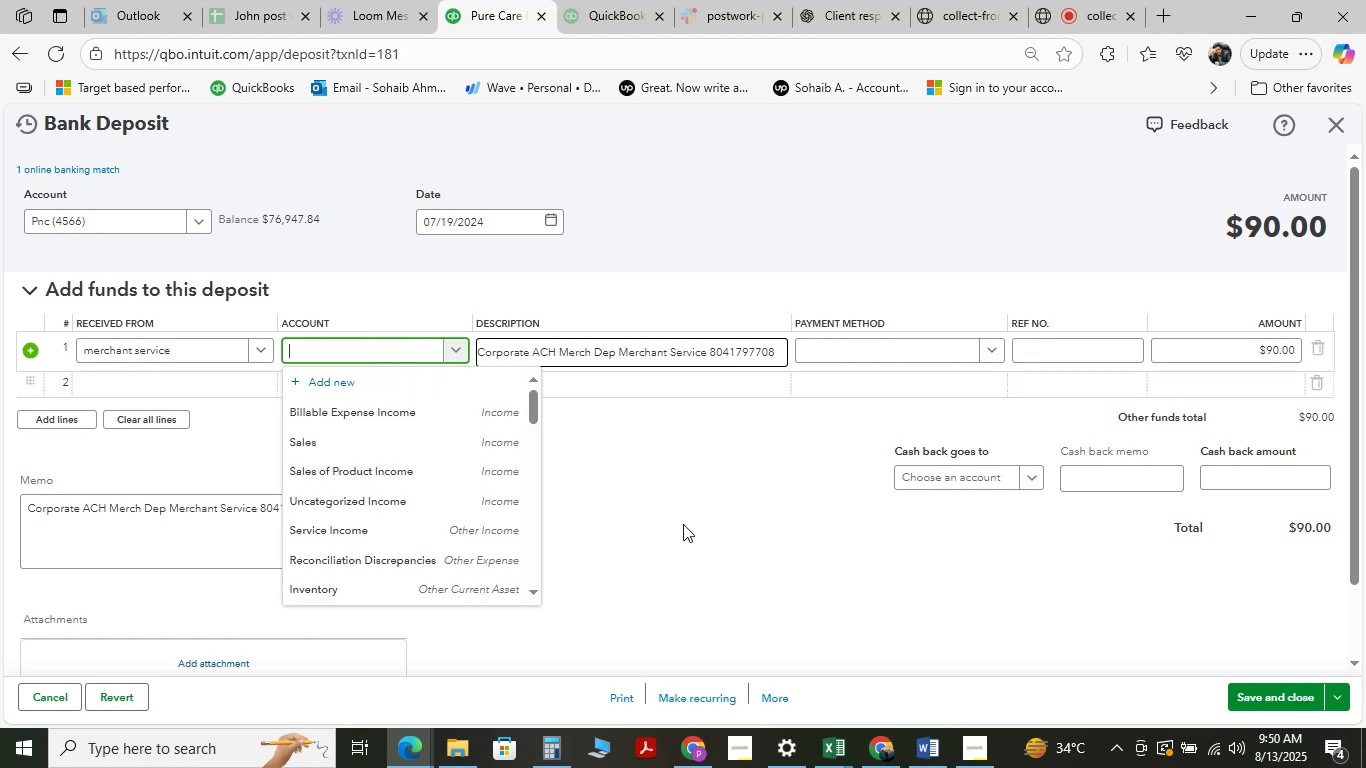 
type(servi)
 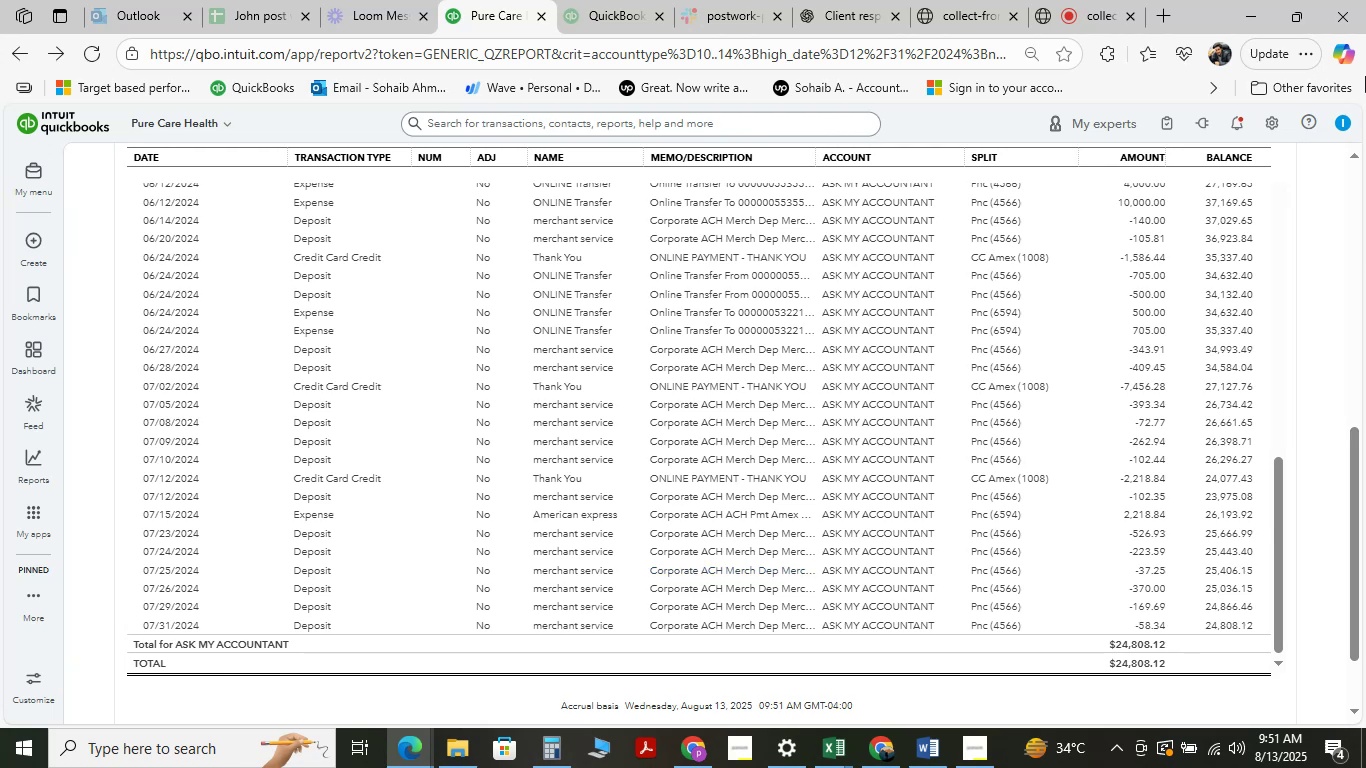 
wait(30.7)
 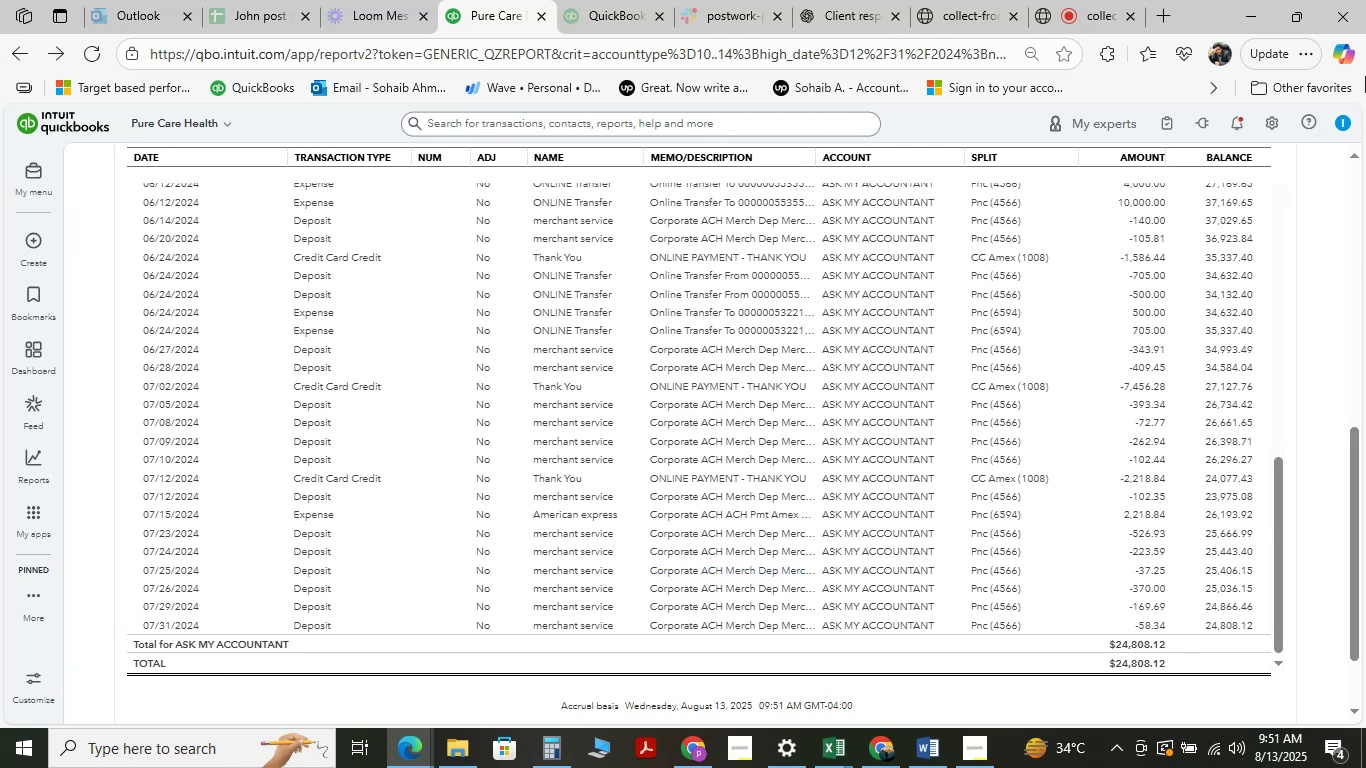 
left_click([861, 526])
 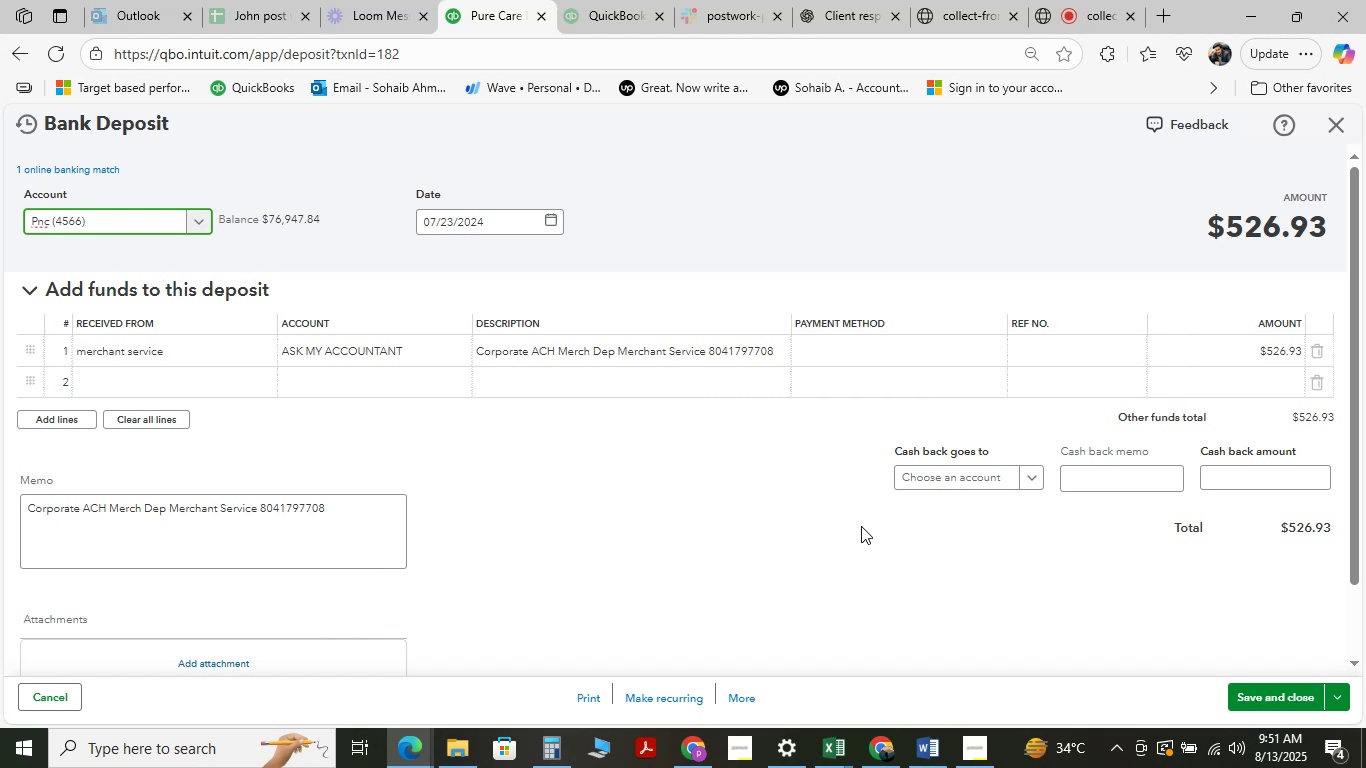 
wait(10.75)
 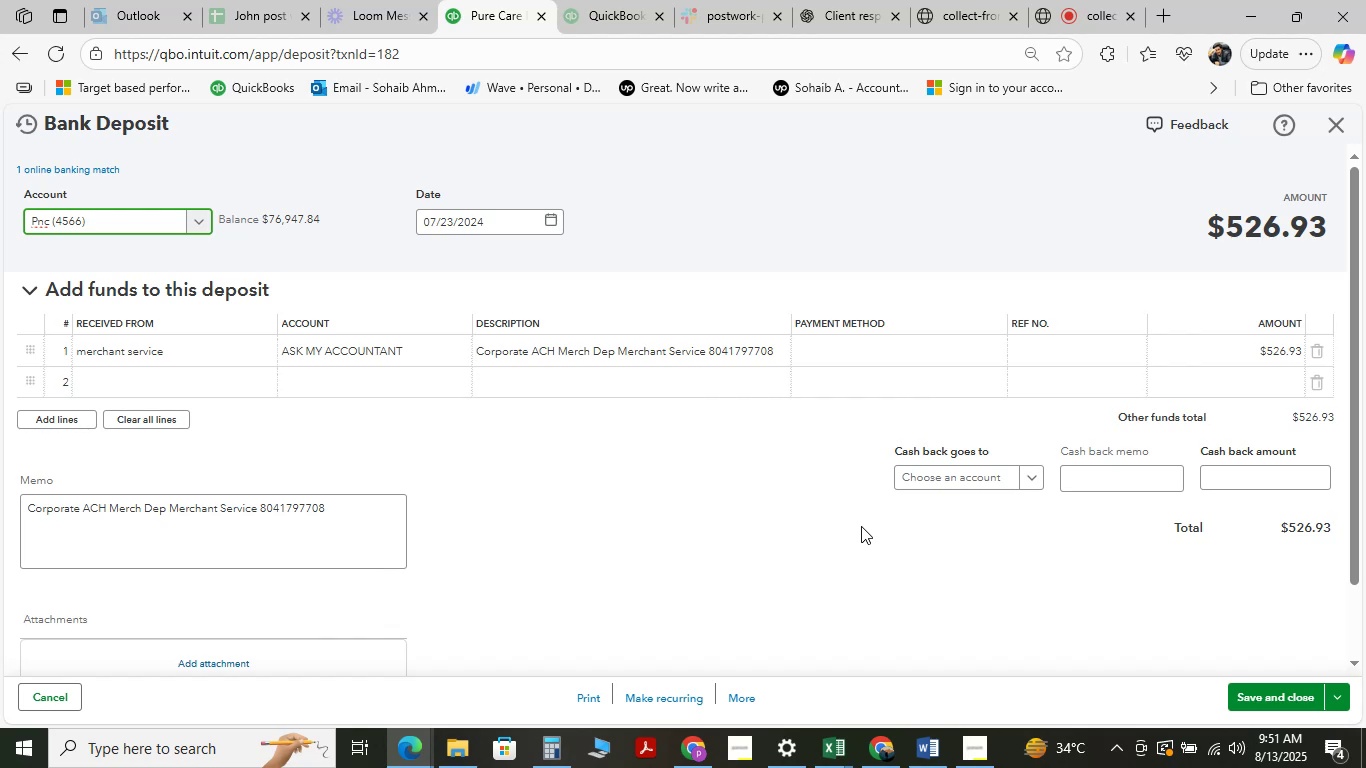 
type( )
key(Backspace)
type(service)
 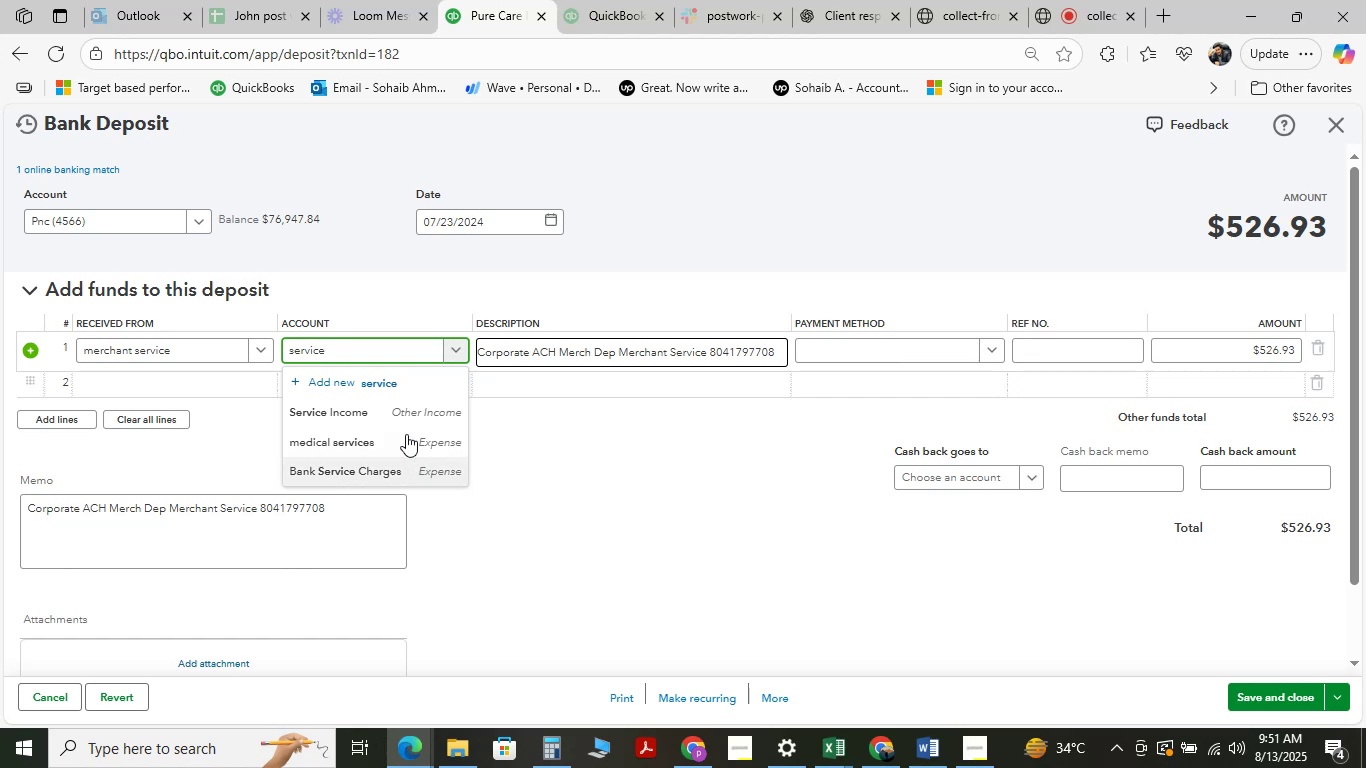 
left_click([396, 413])
 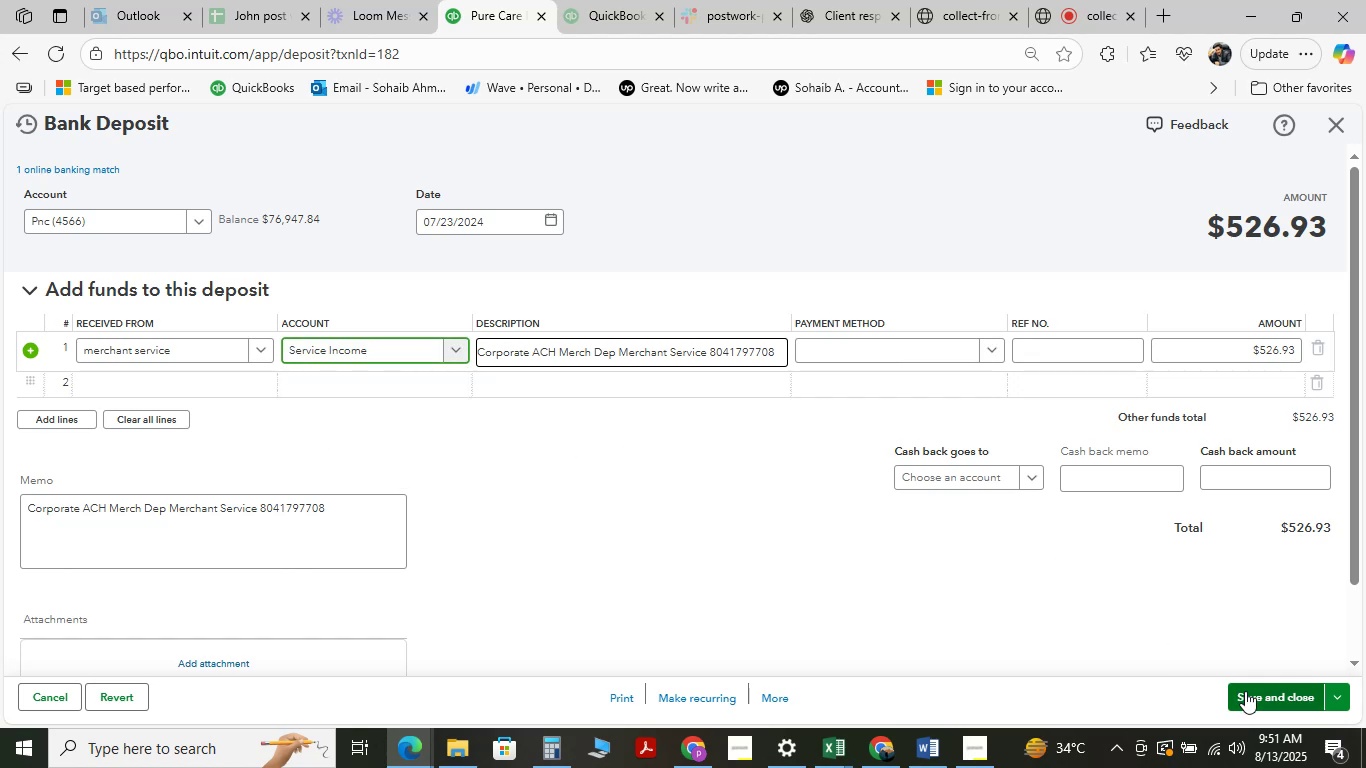 
left_click([1245, 691])
 